 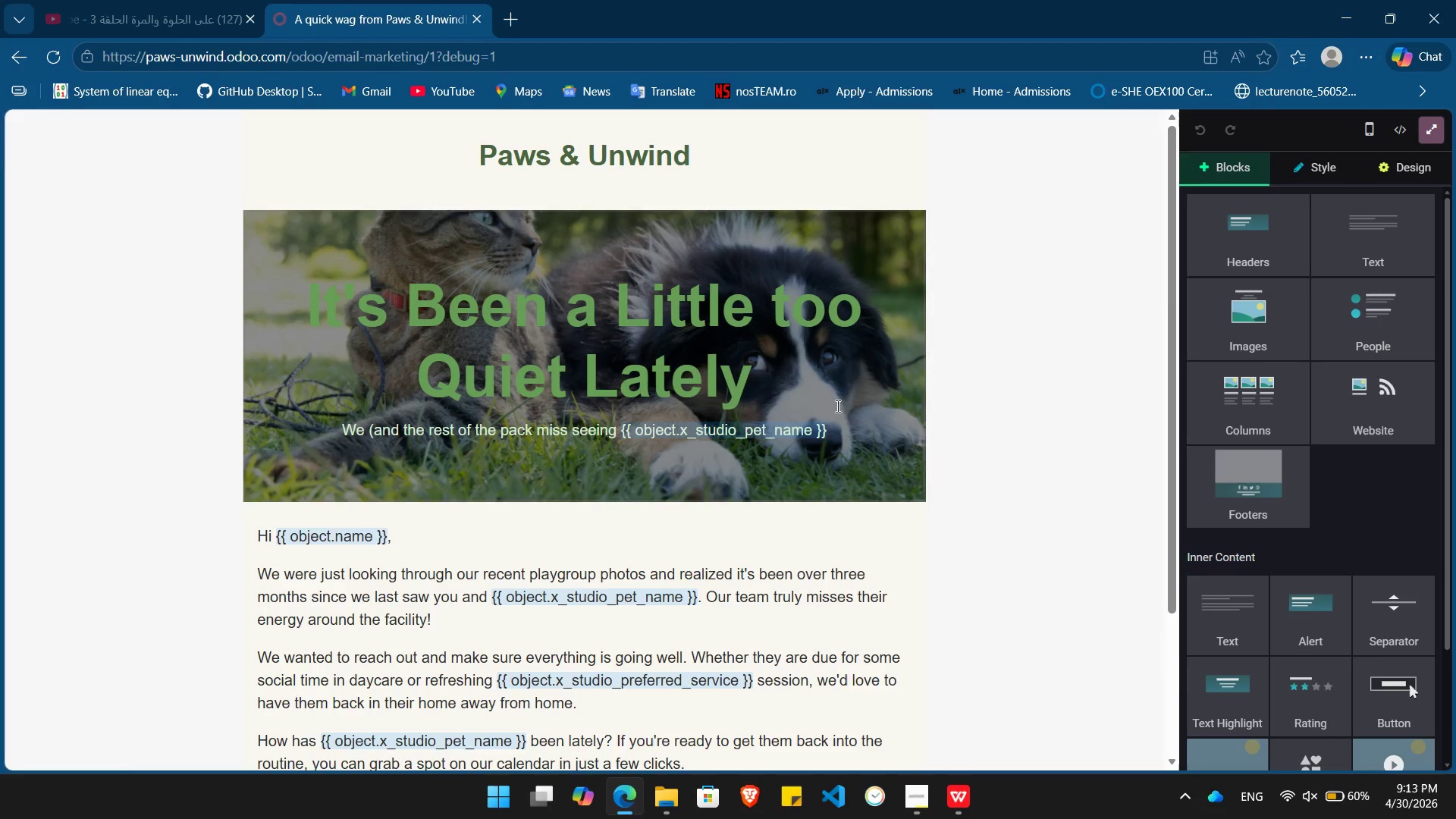 
key(PrintScreen)
 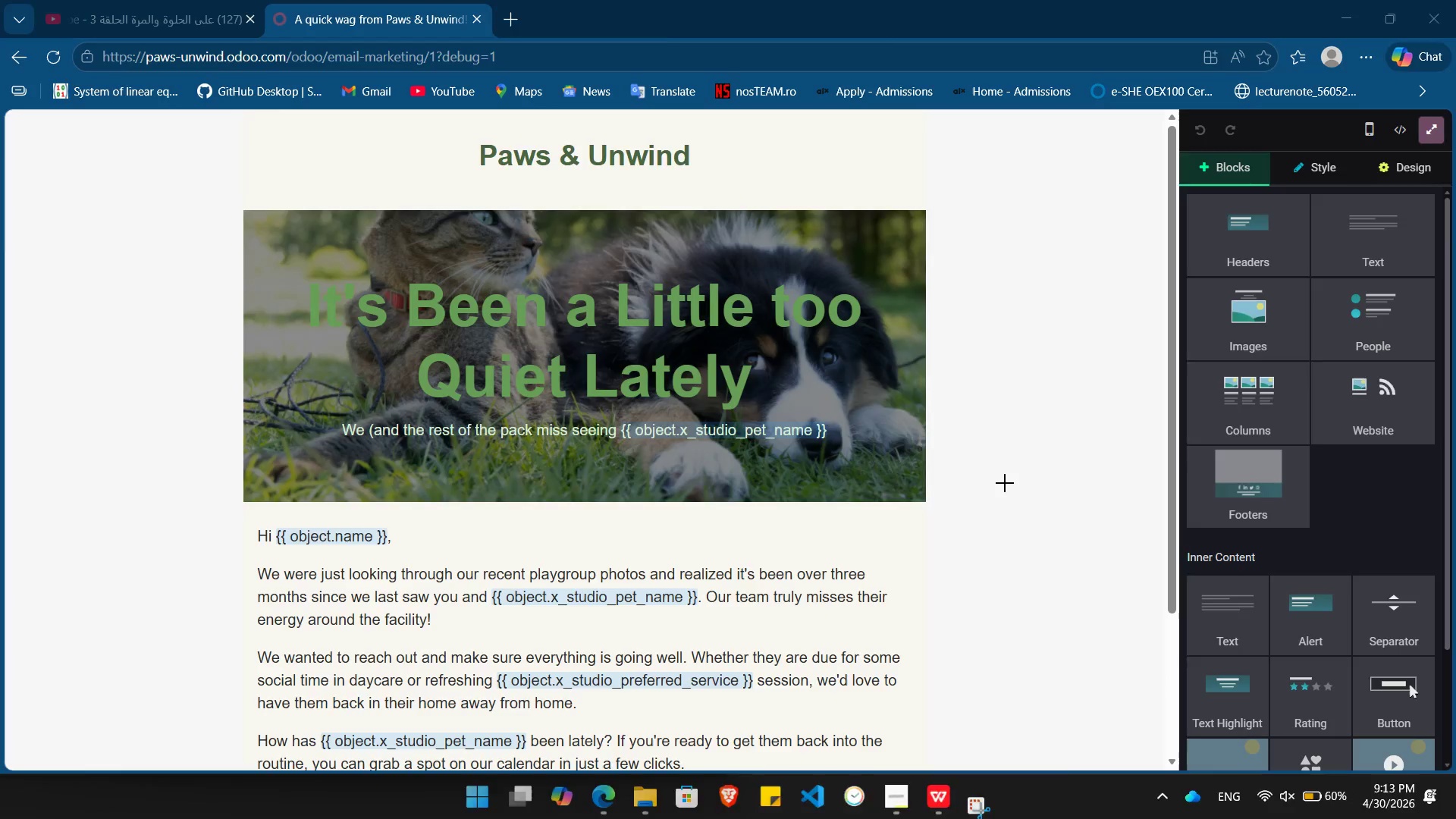 
left_click([1005, 483])
 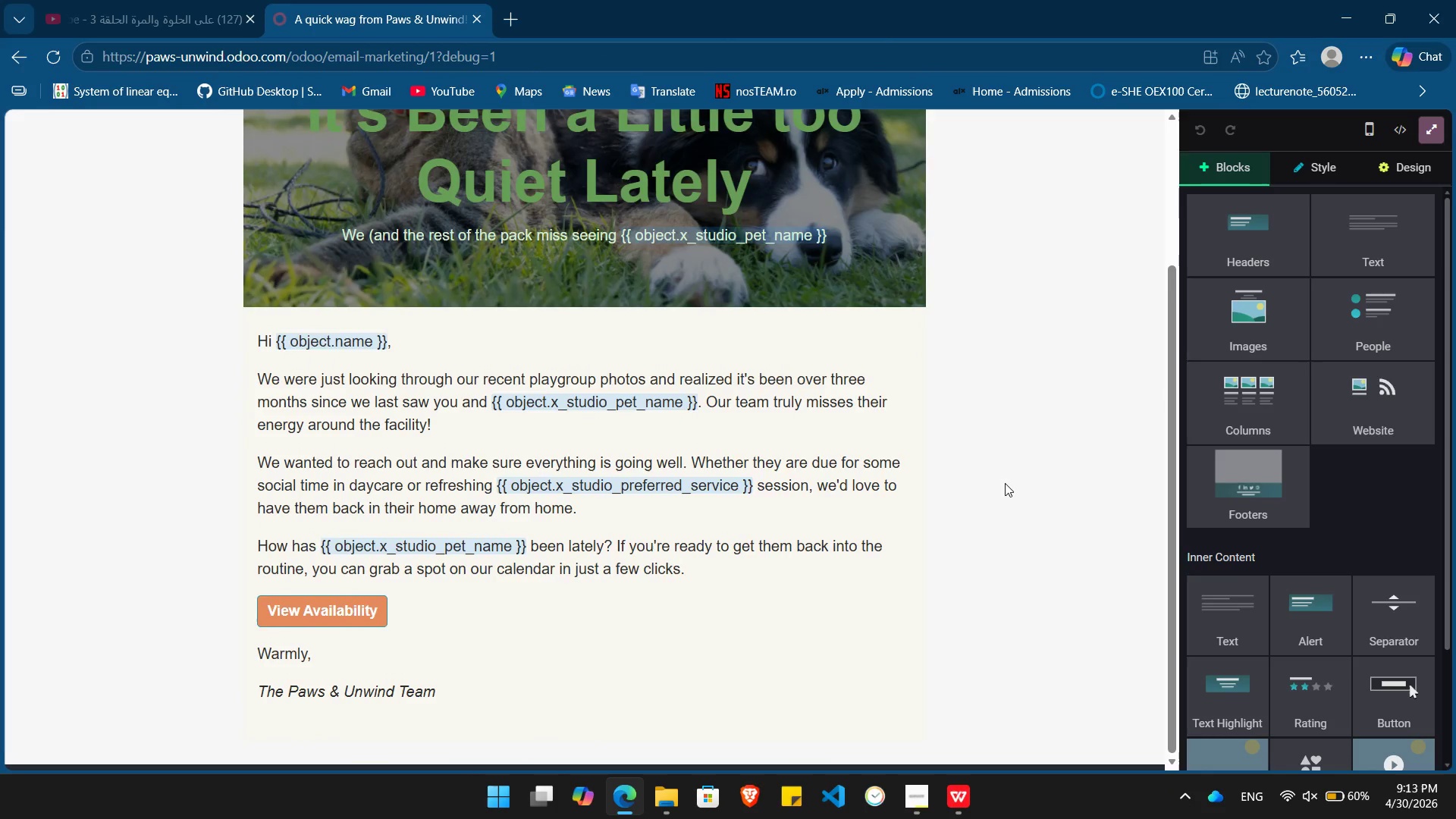 
key(PrintScreen)
 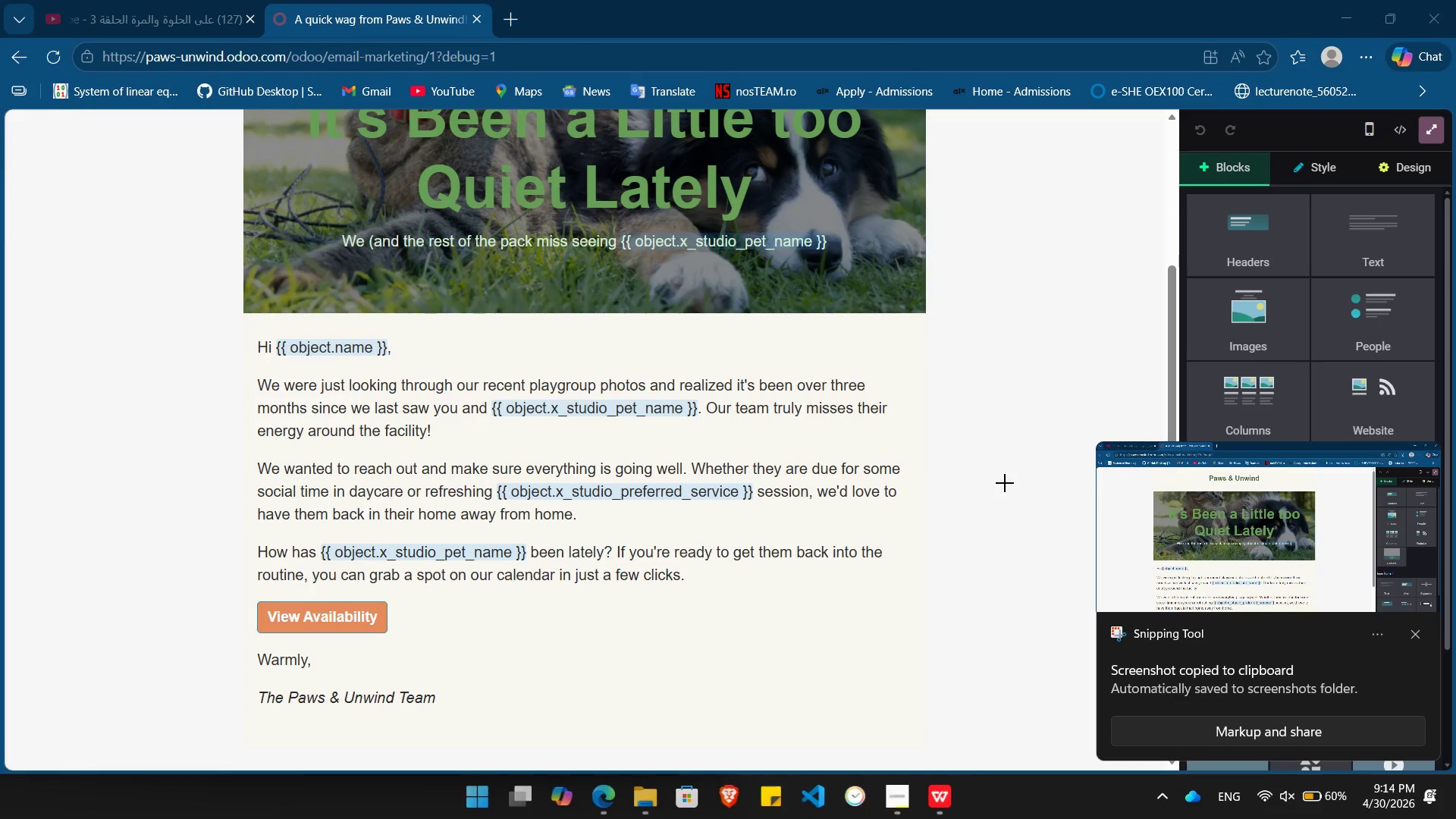 
left_click([1005, 483])
 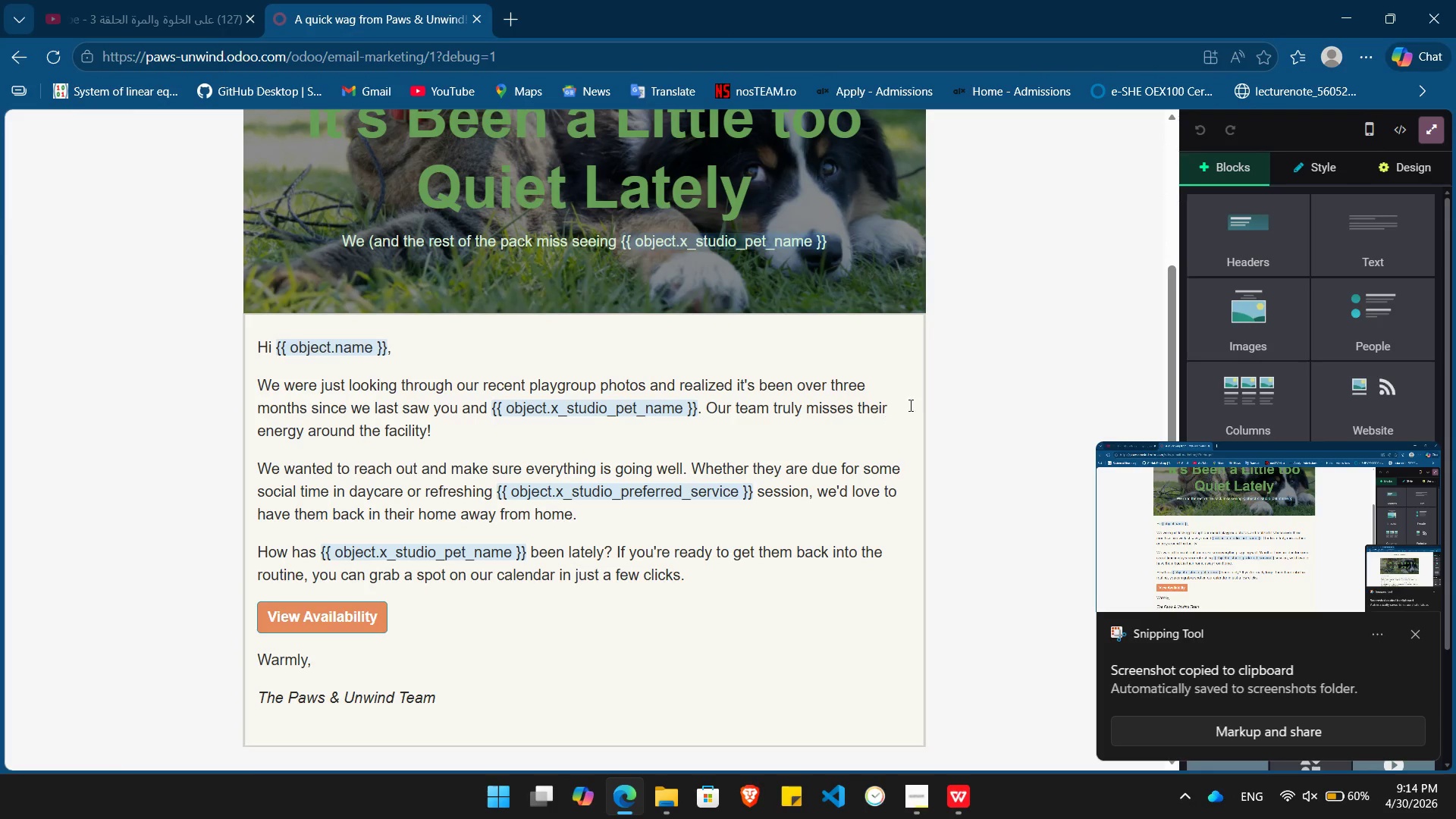 
left_click([1010, 372])
 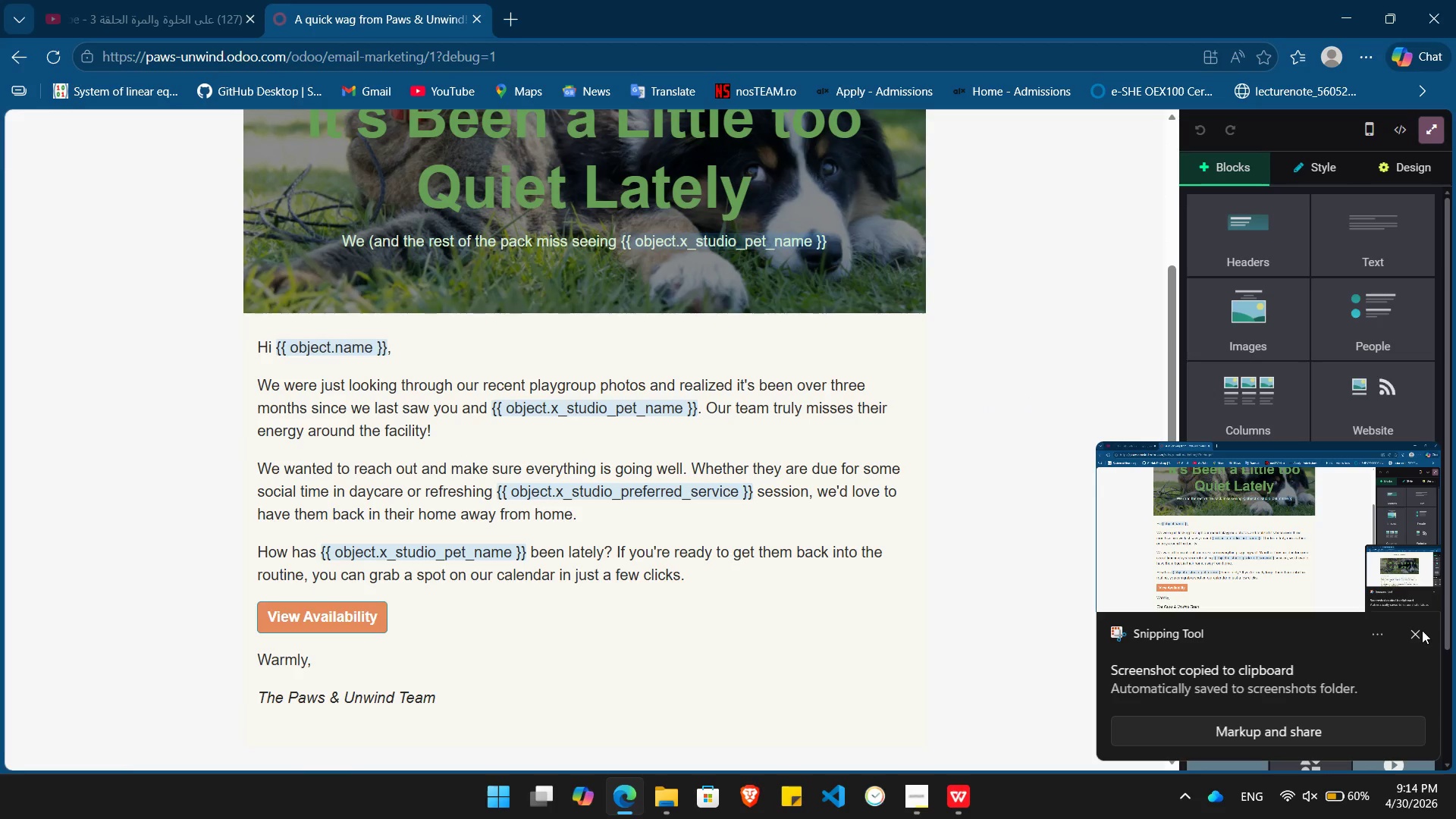 
left_click([1416, 630])
 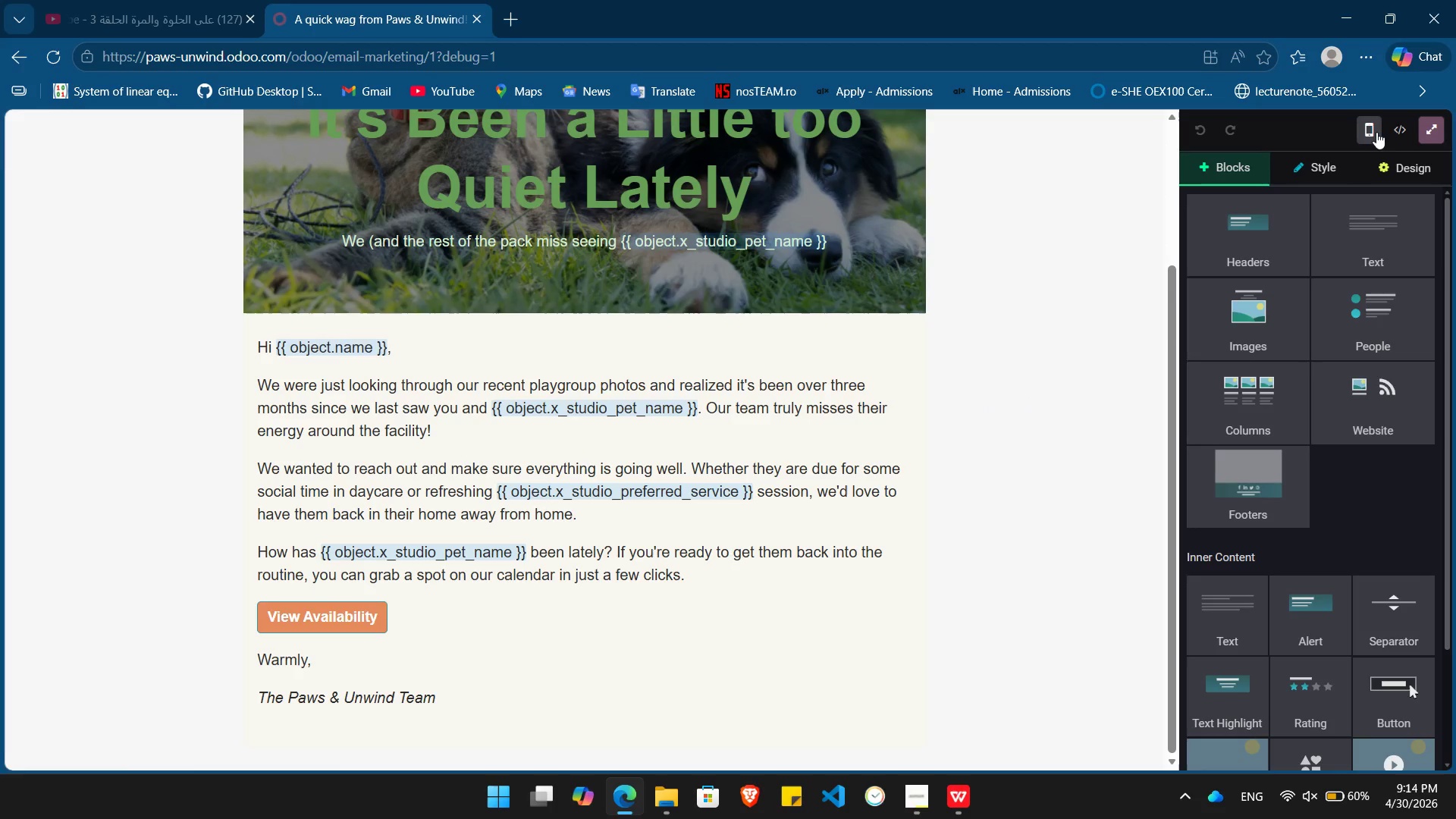 
left_click([1376, 132])
 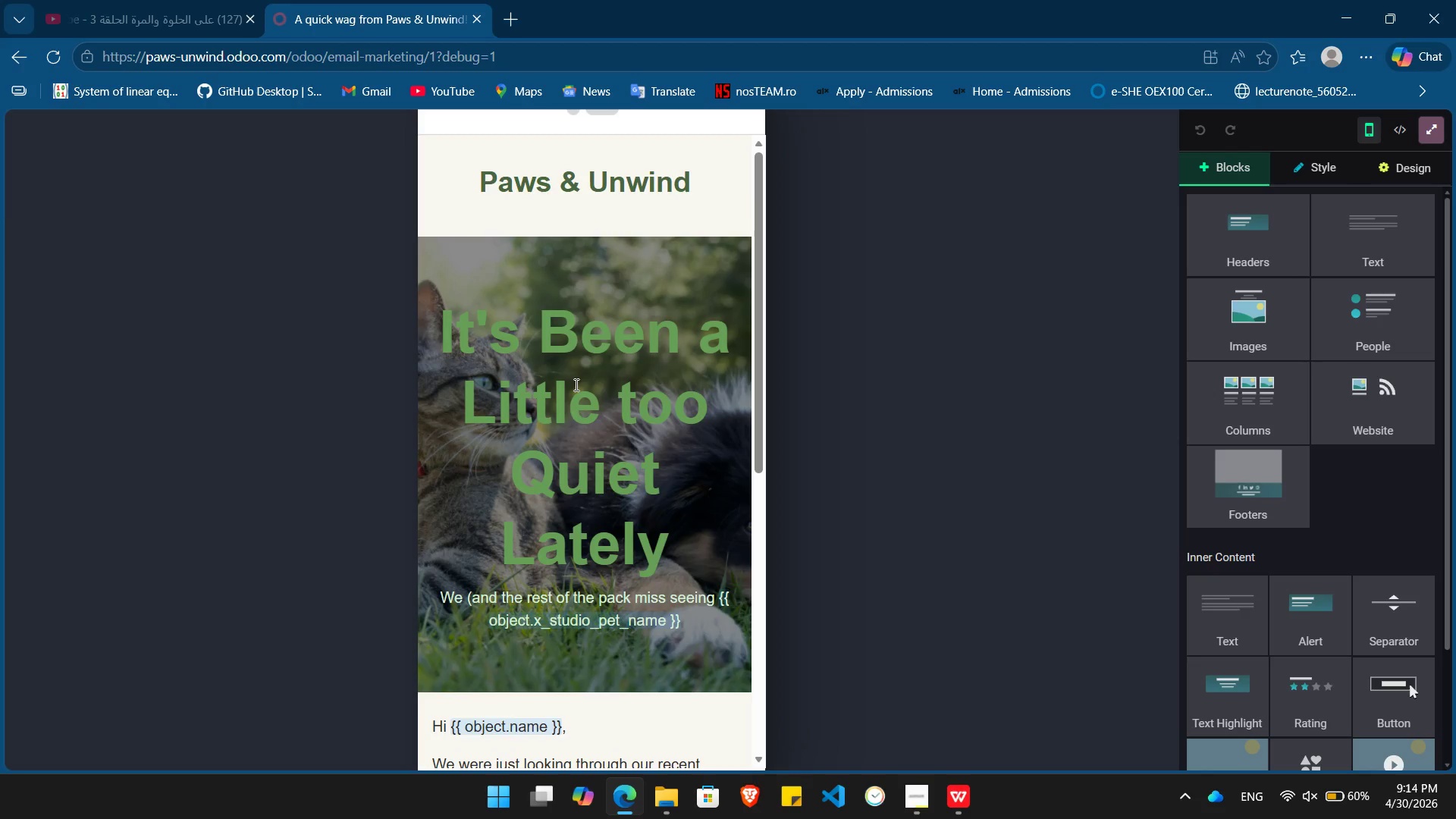 
key(PrintScreen)
 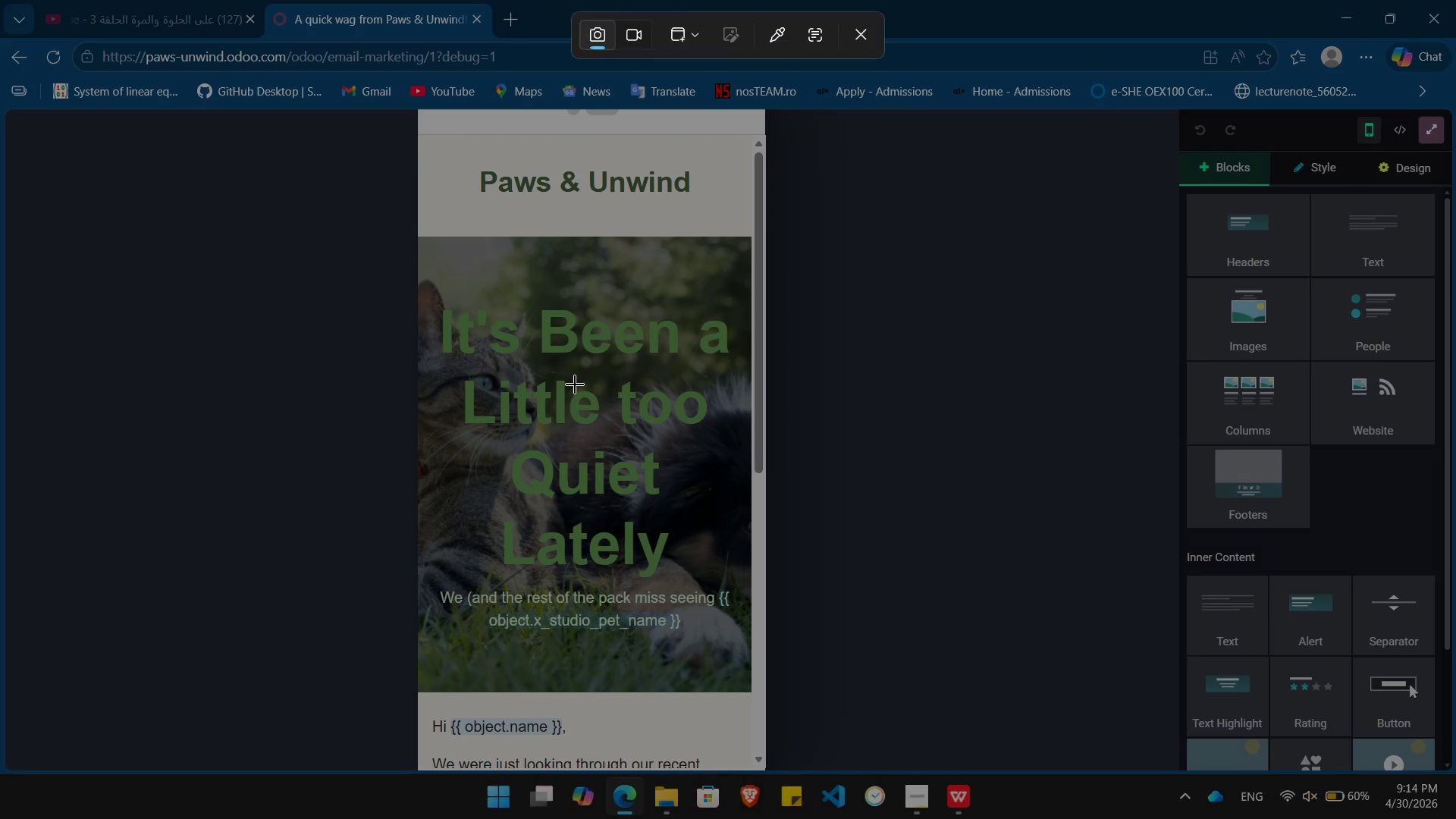 
left_click([575, 384])
 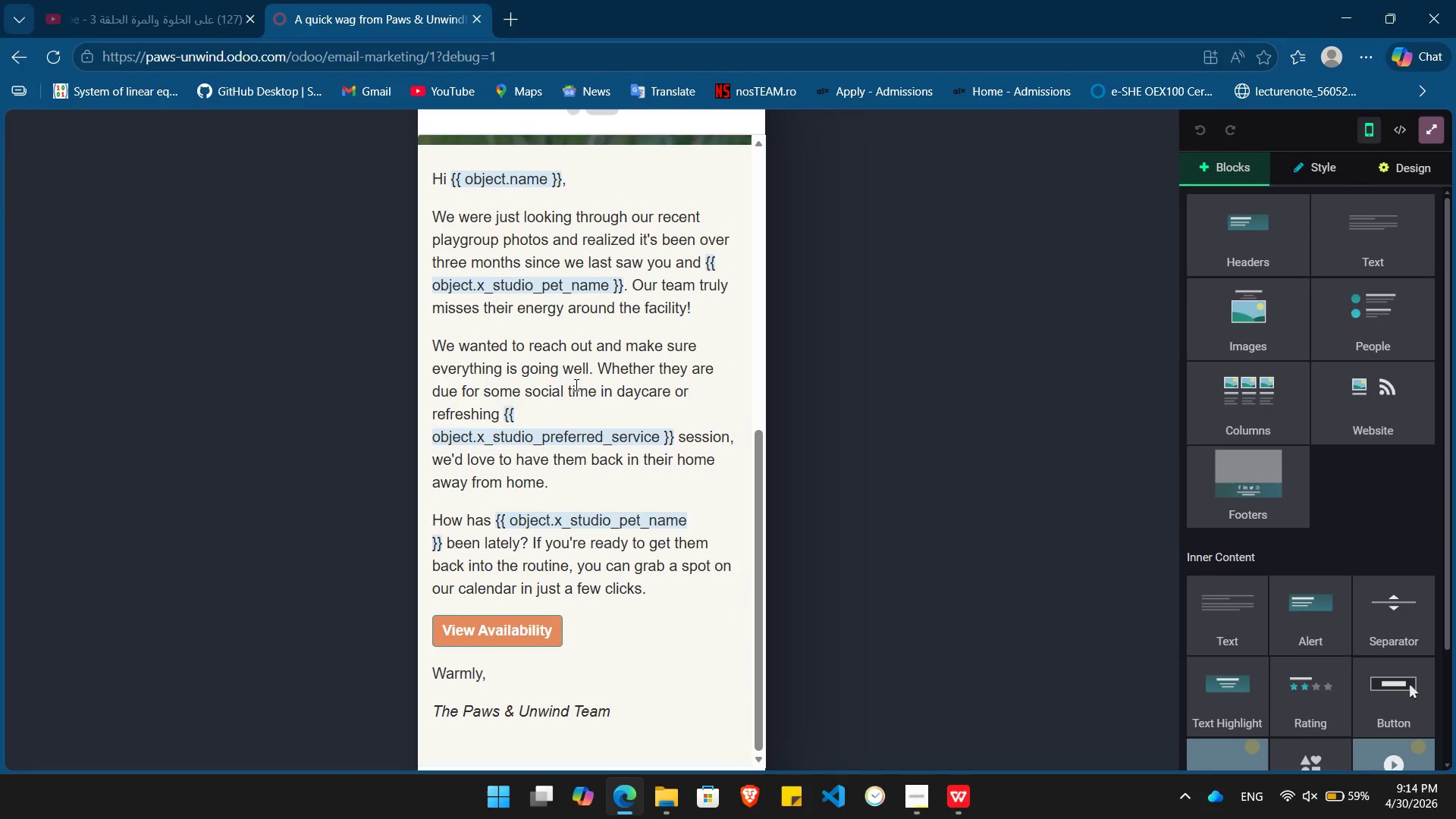 
key(PrintScreen)
 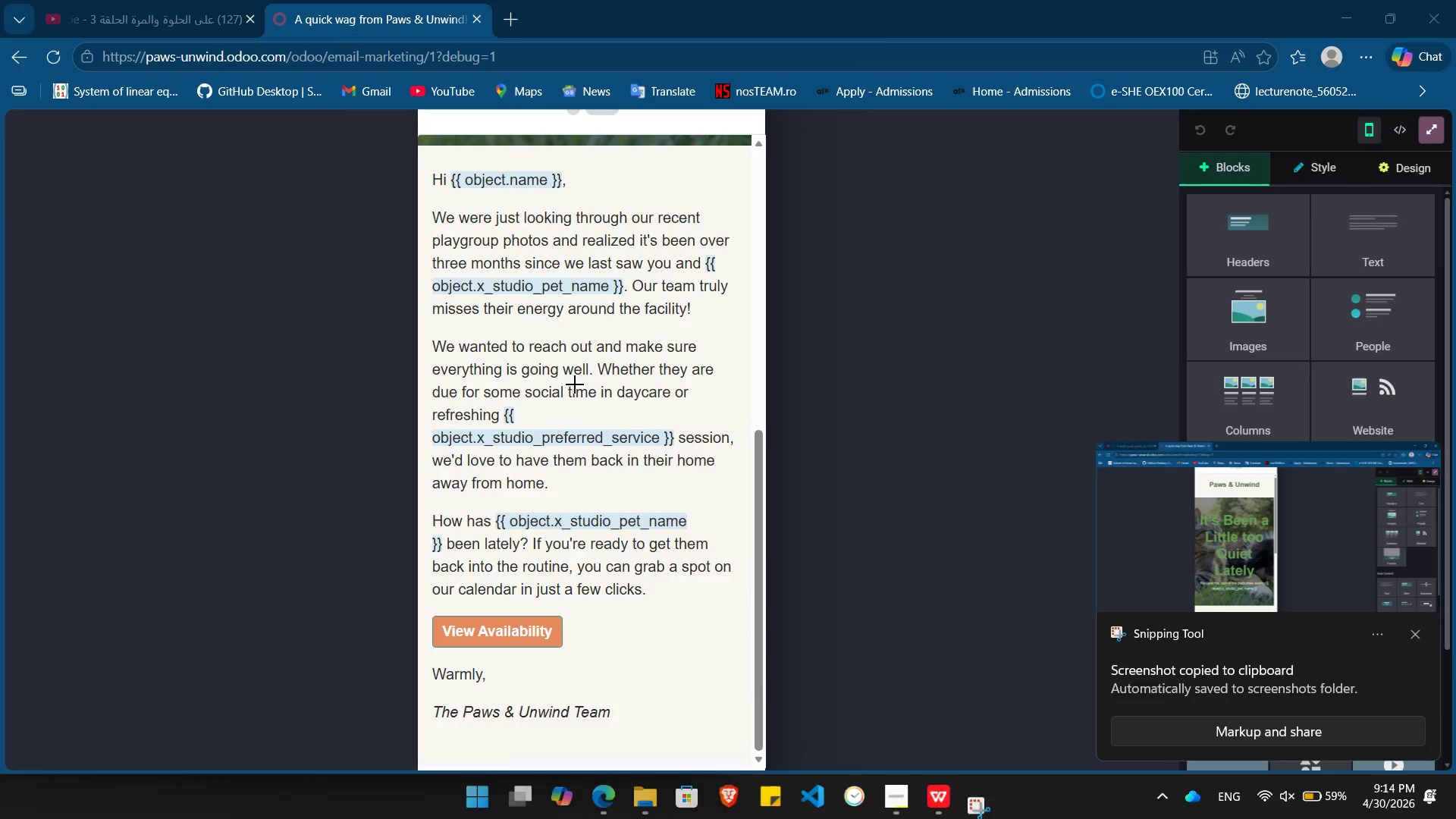 
left_click([575, 384])
 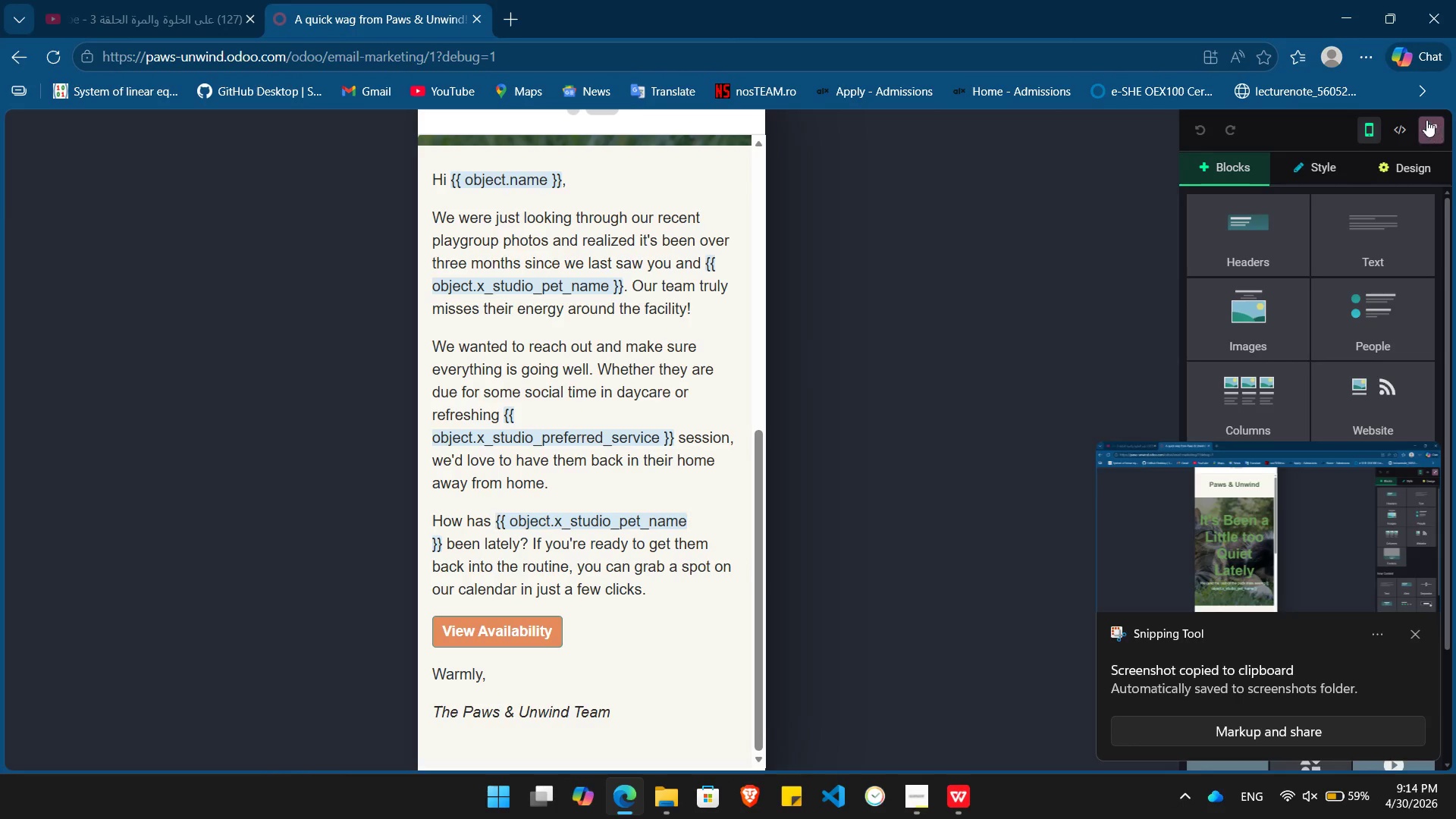 
left_click([1426, 120])
 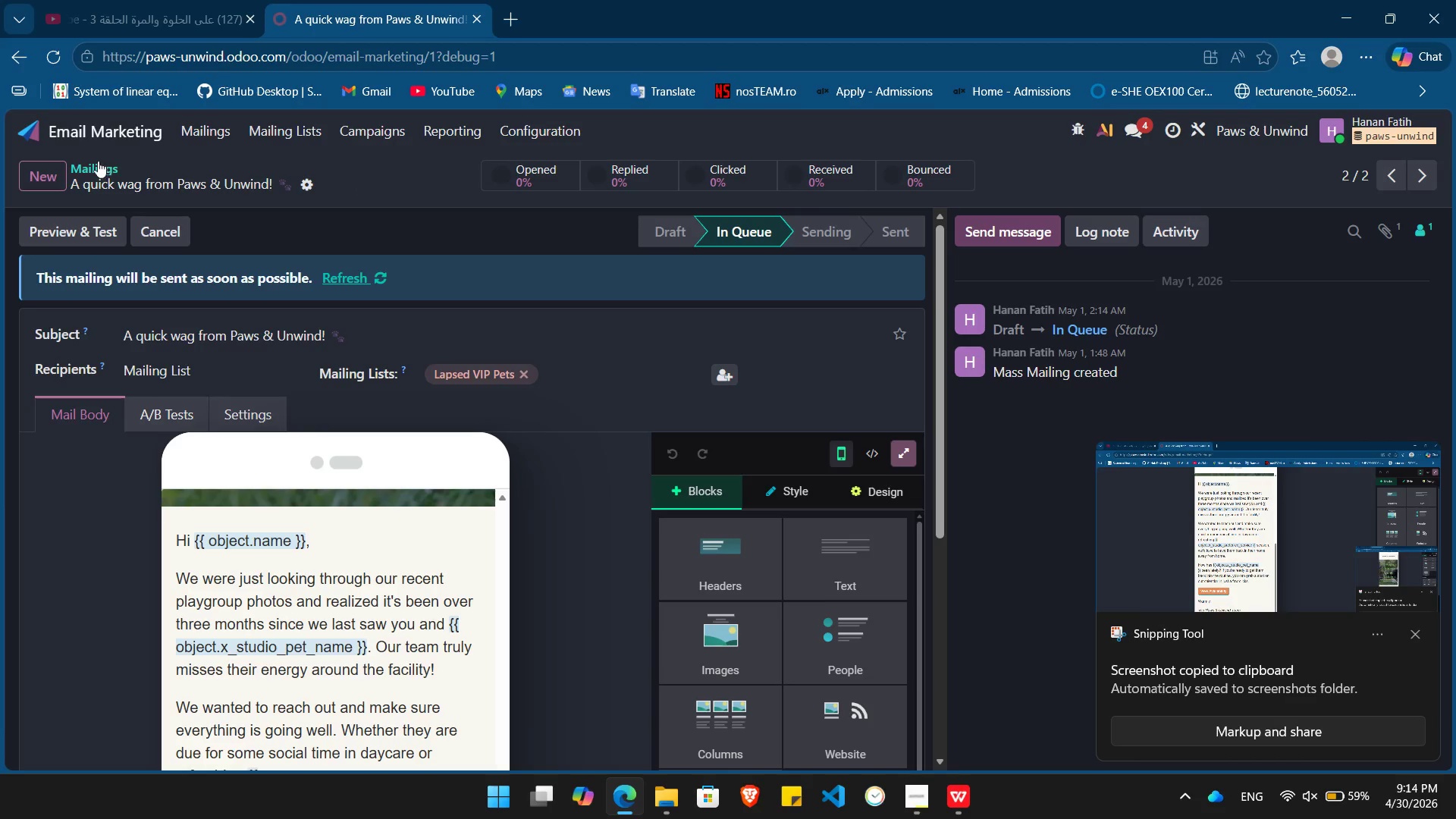 
left_click([93, 165])
 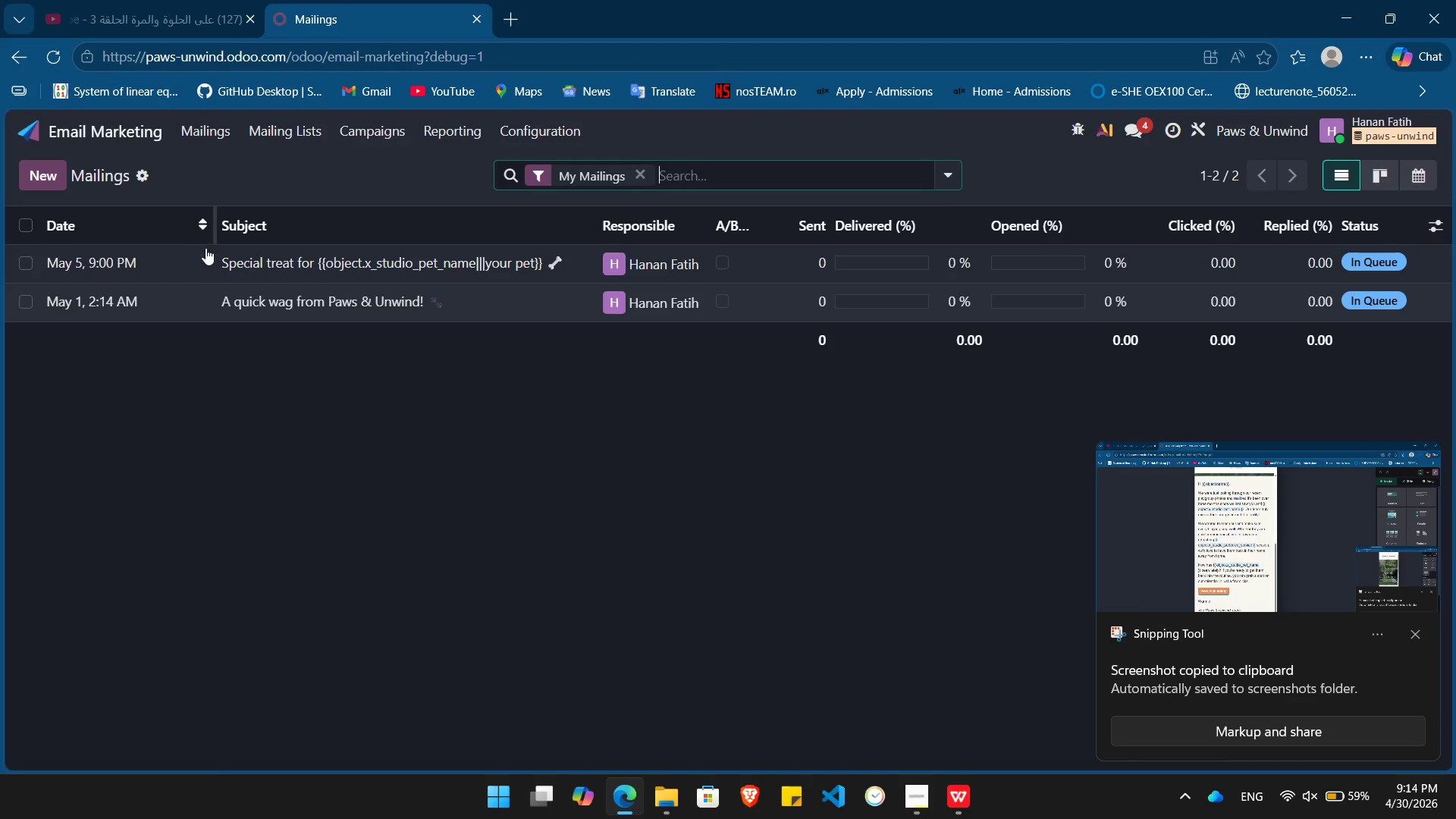 
left_click([209, 262])
 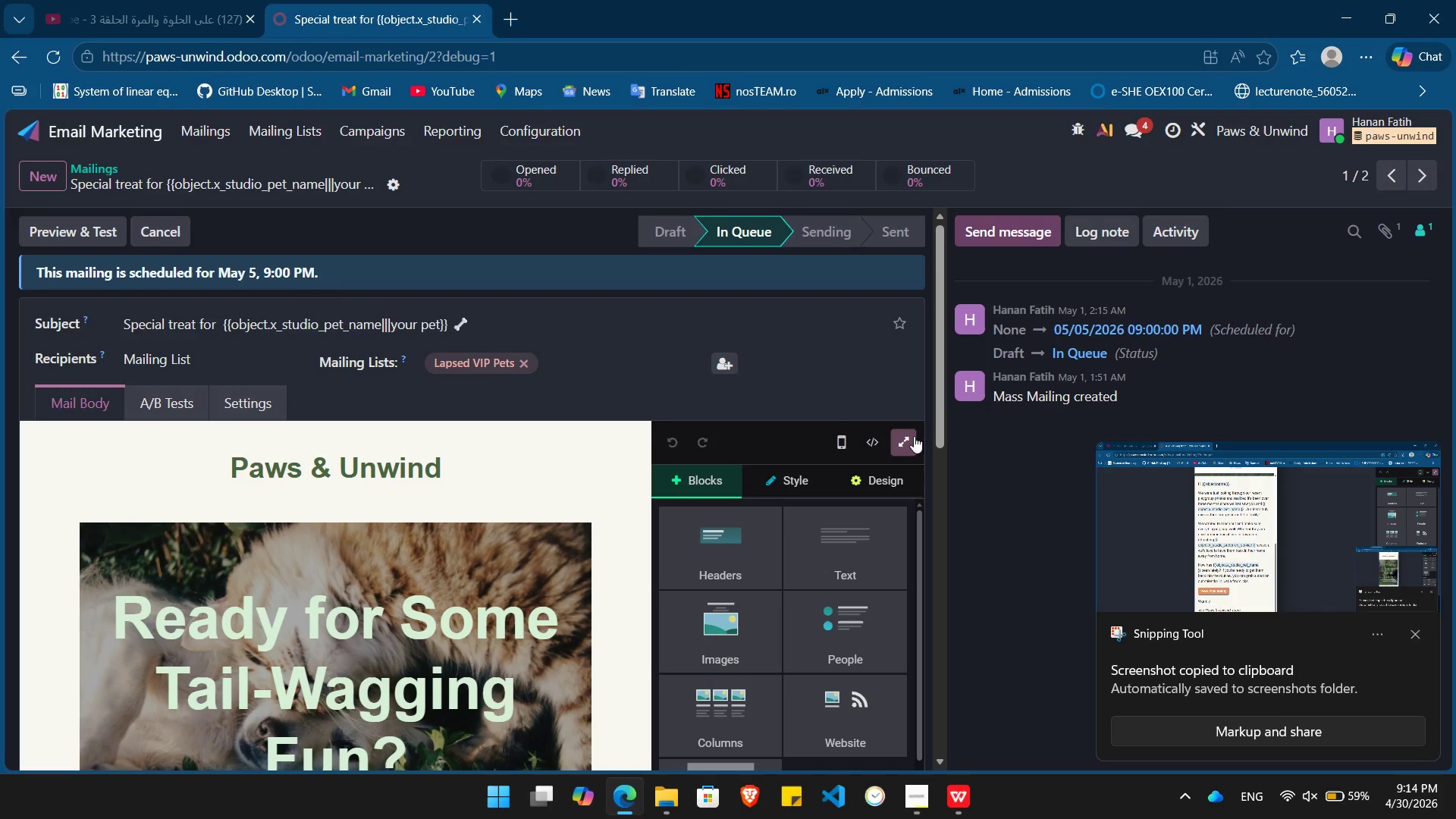 
left_click([904, 438])
 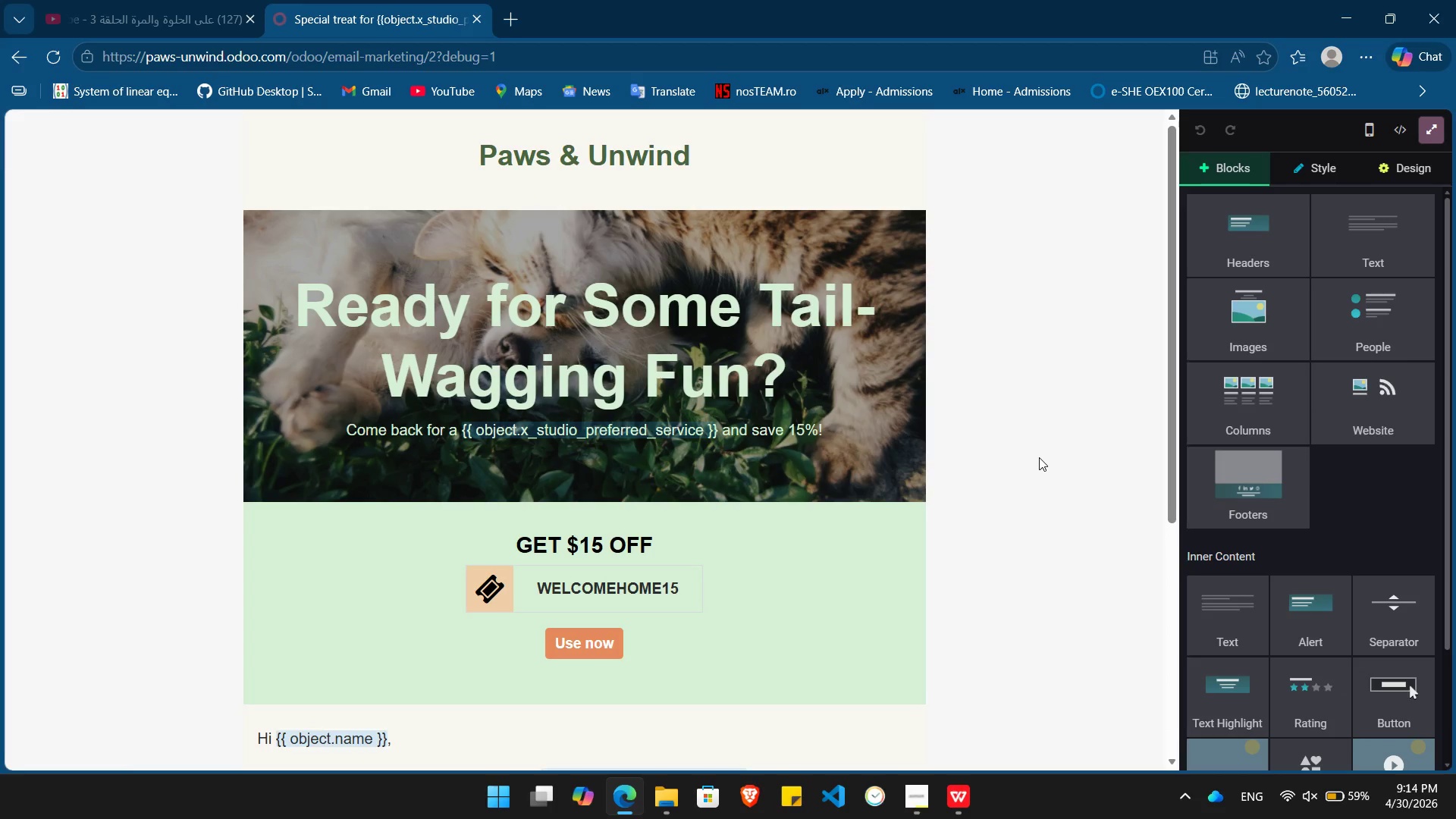 
key(PrintScreen)
 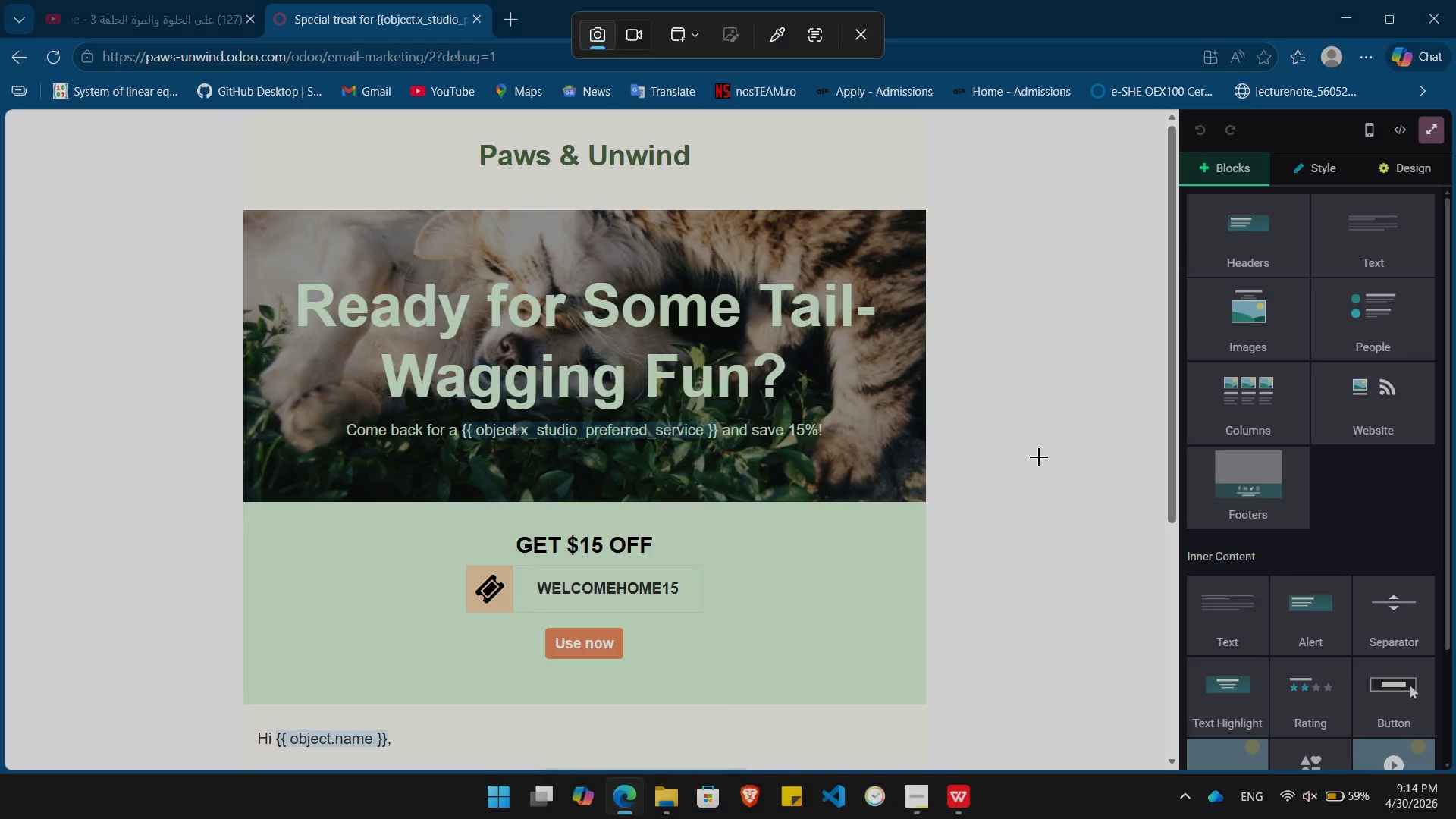 
left_click([1039, 457])
 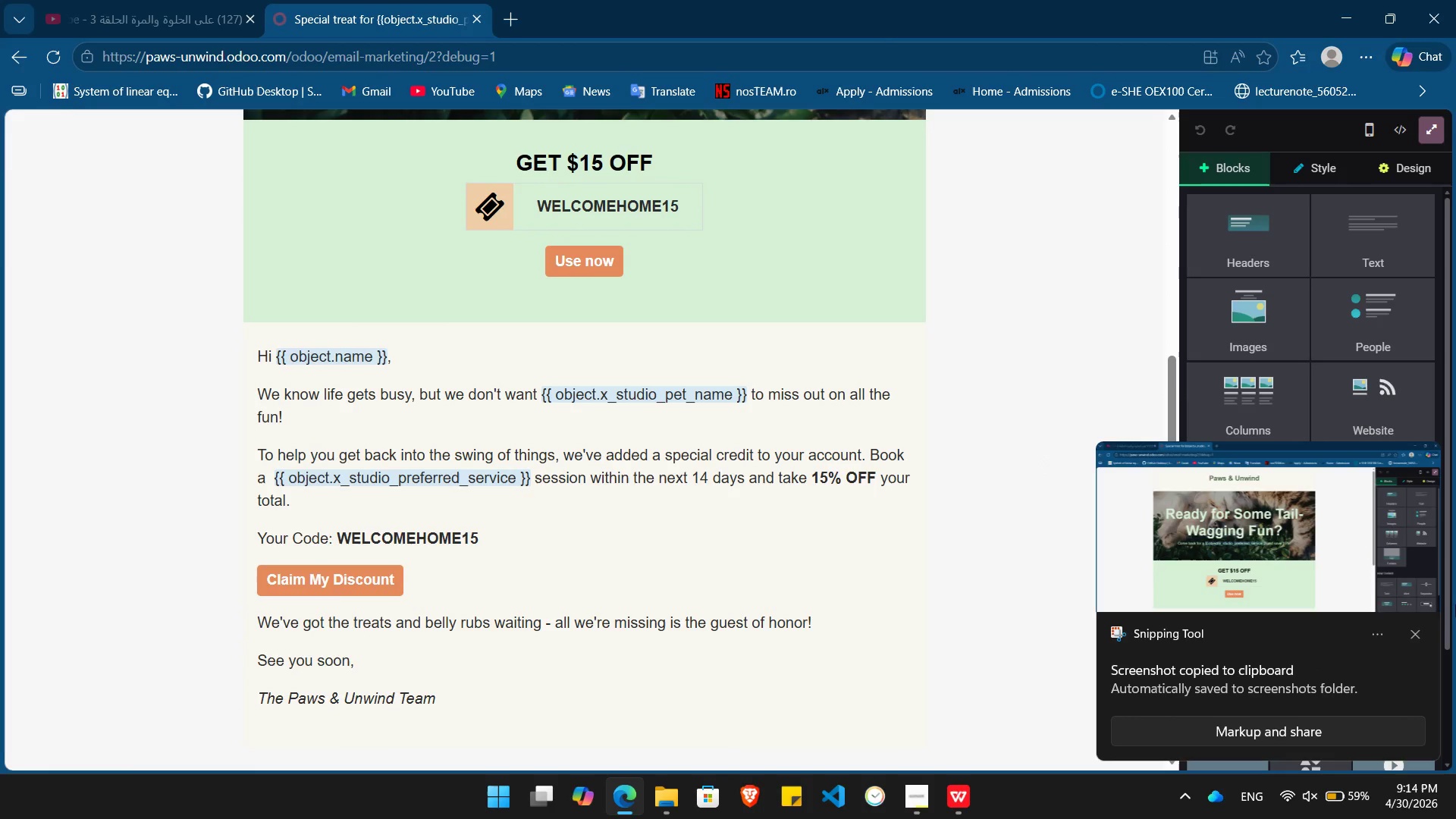 
wait(5.08)
 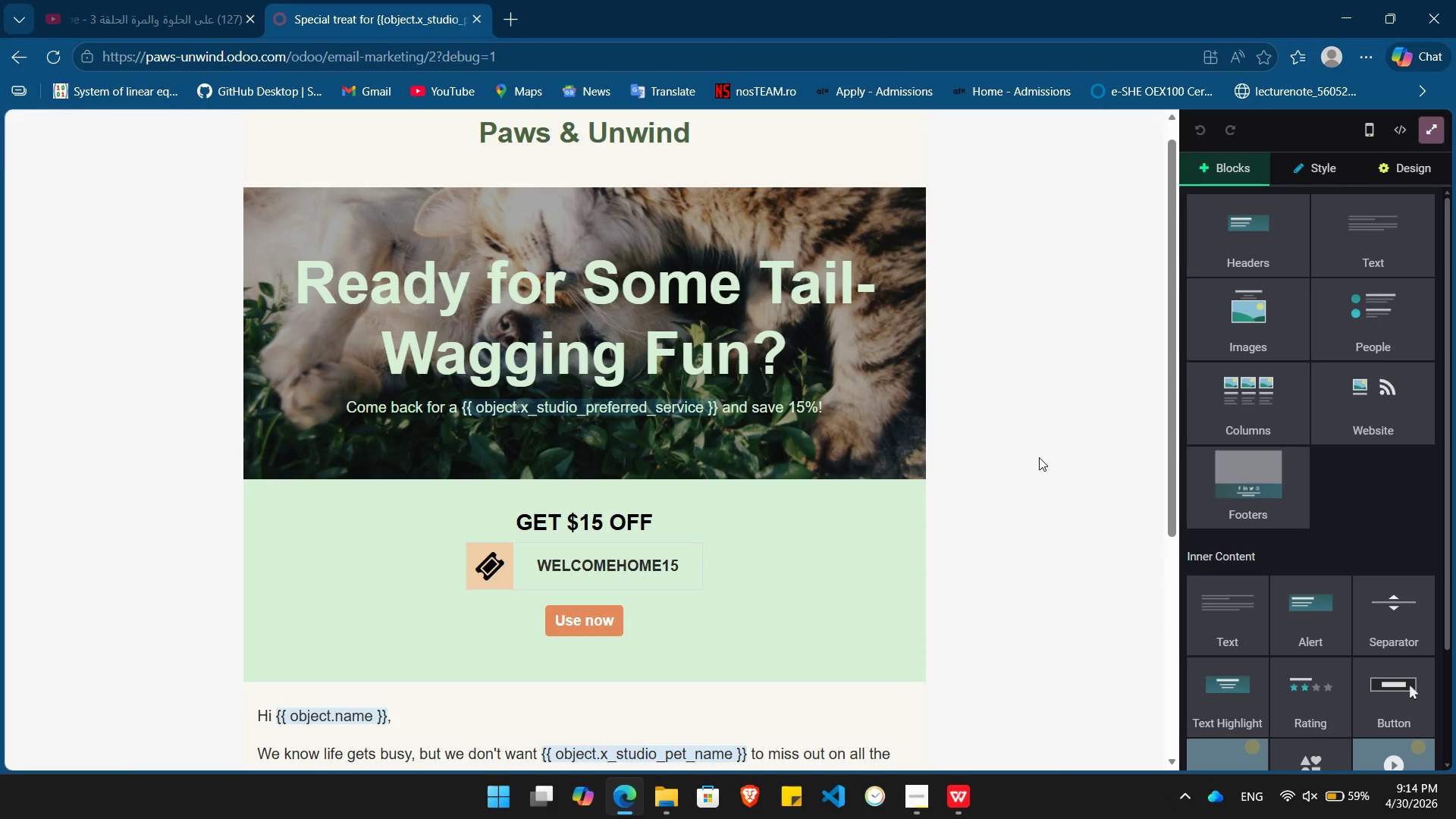 
left_click([1415, 634])
 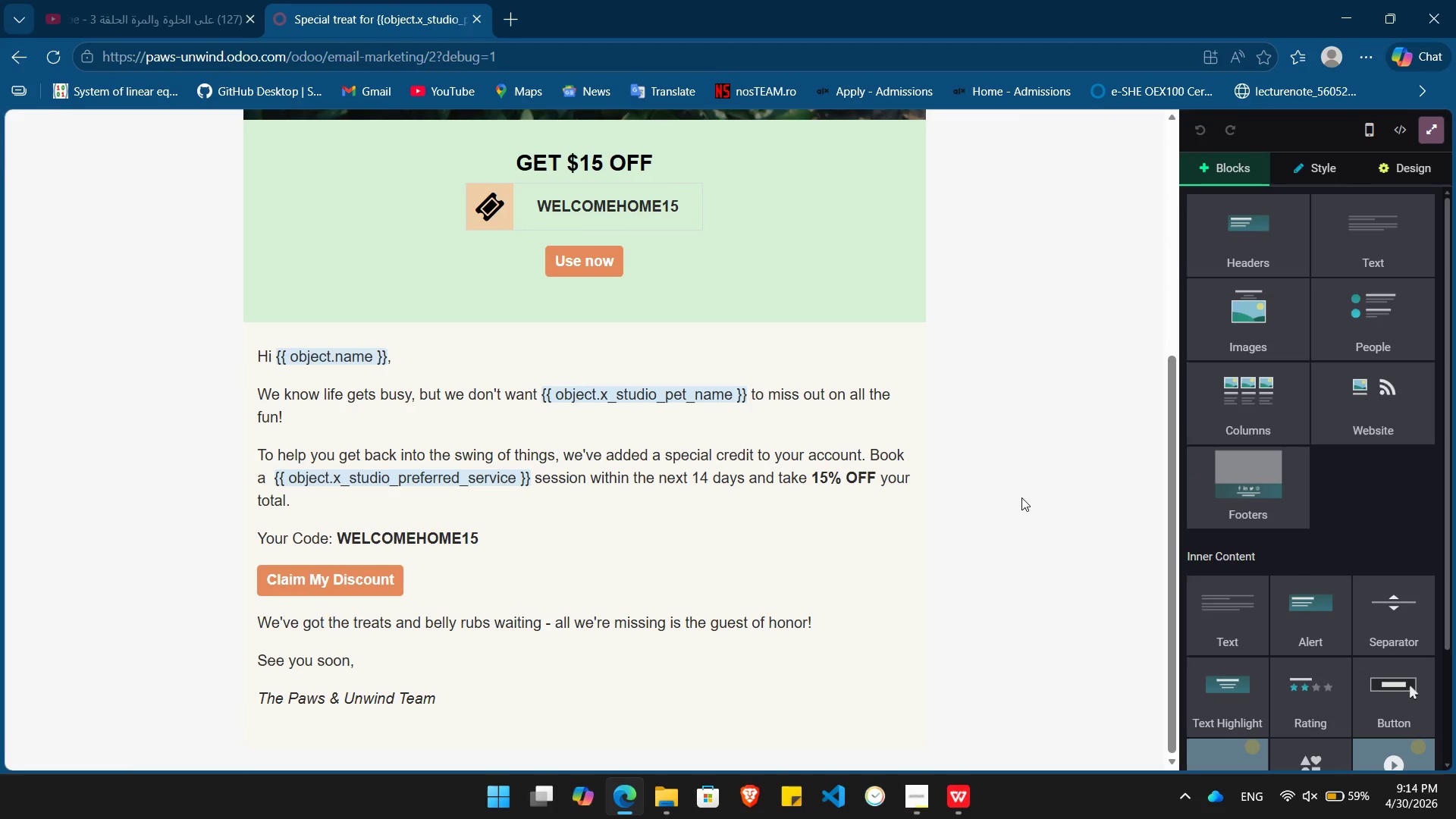 
key(PrintScreen)
 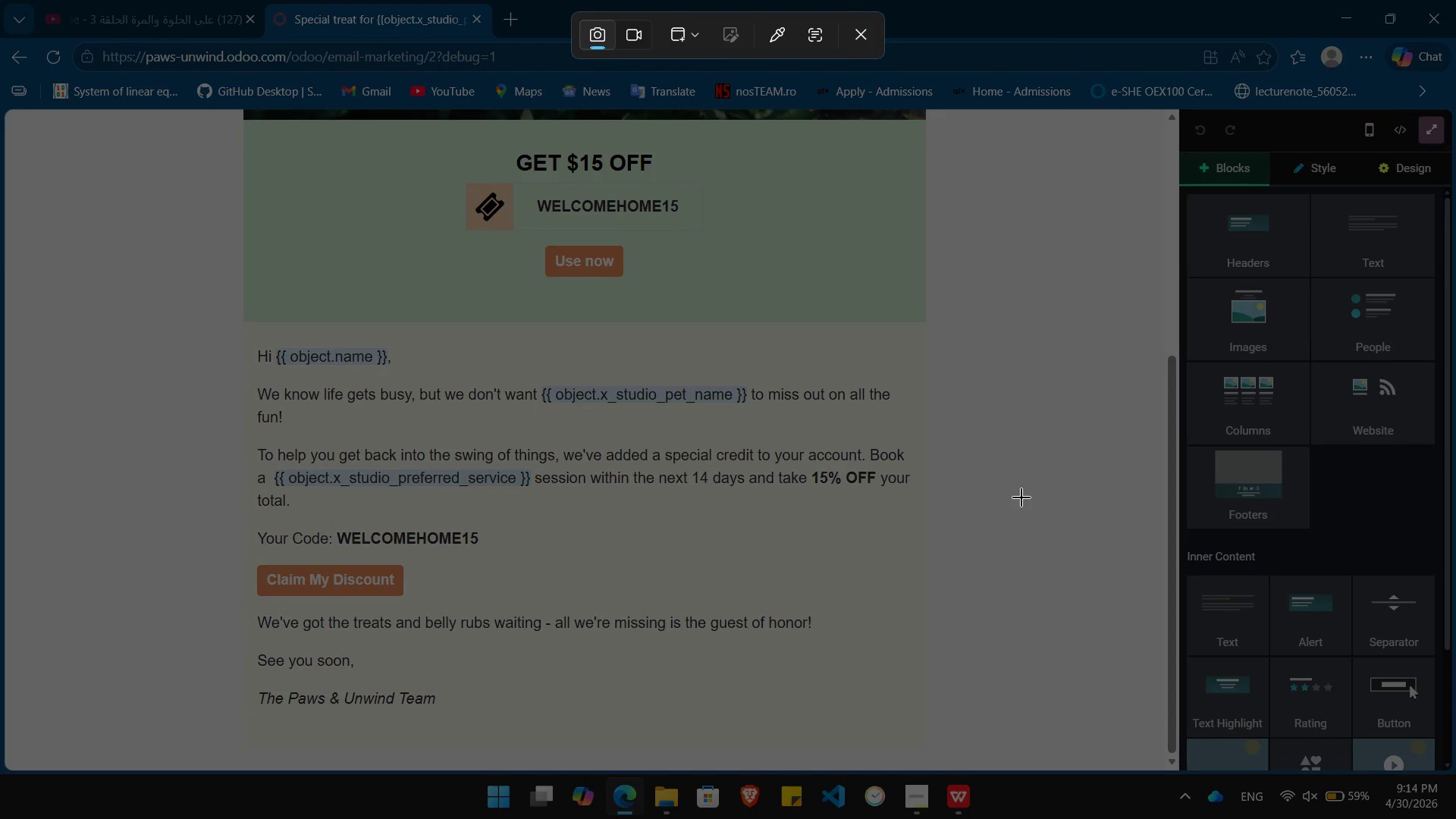 
left_click([1021, 497])
 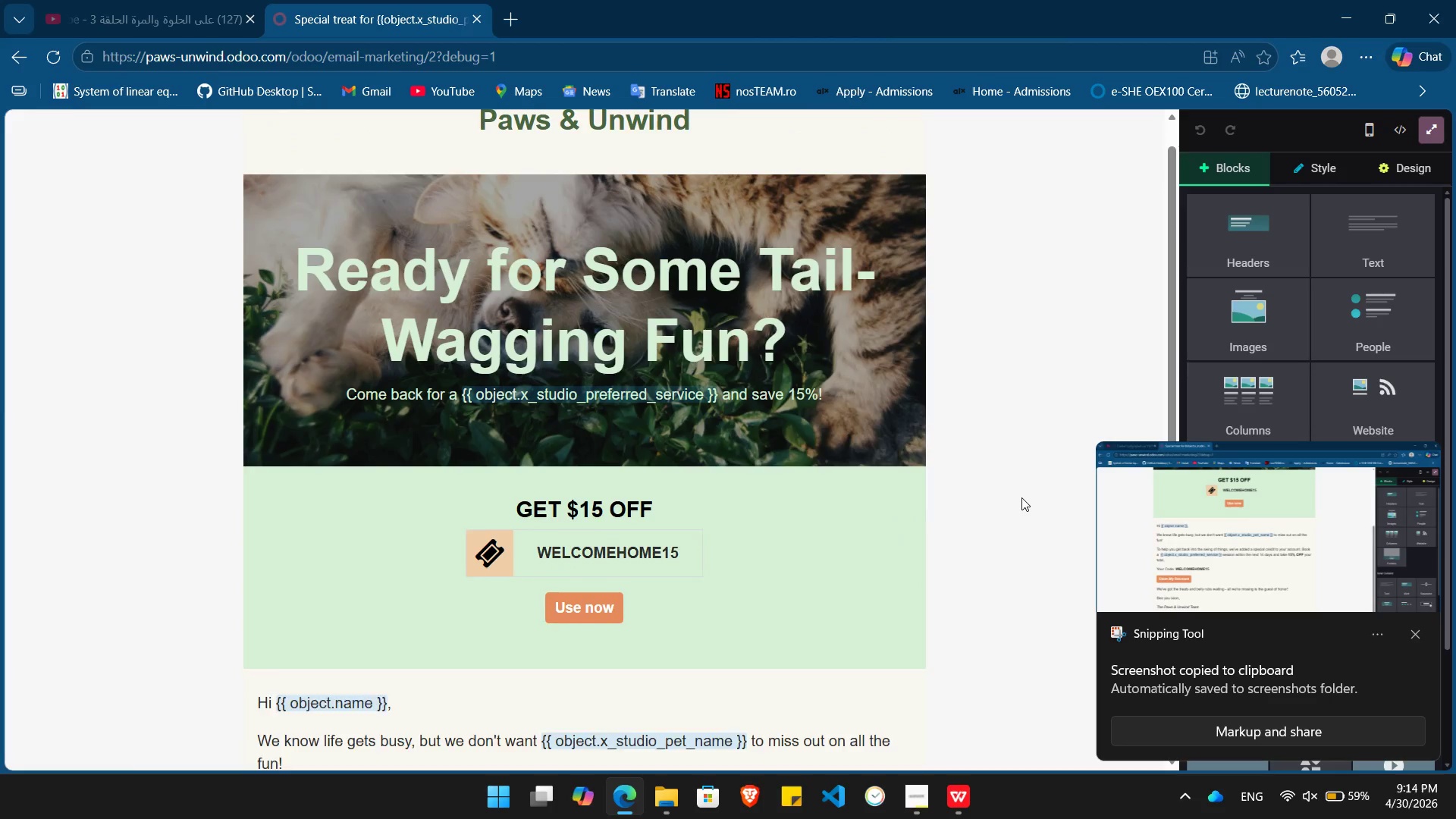 
wait(5.7)
 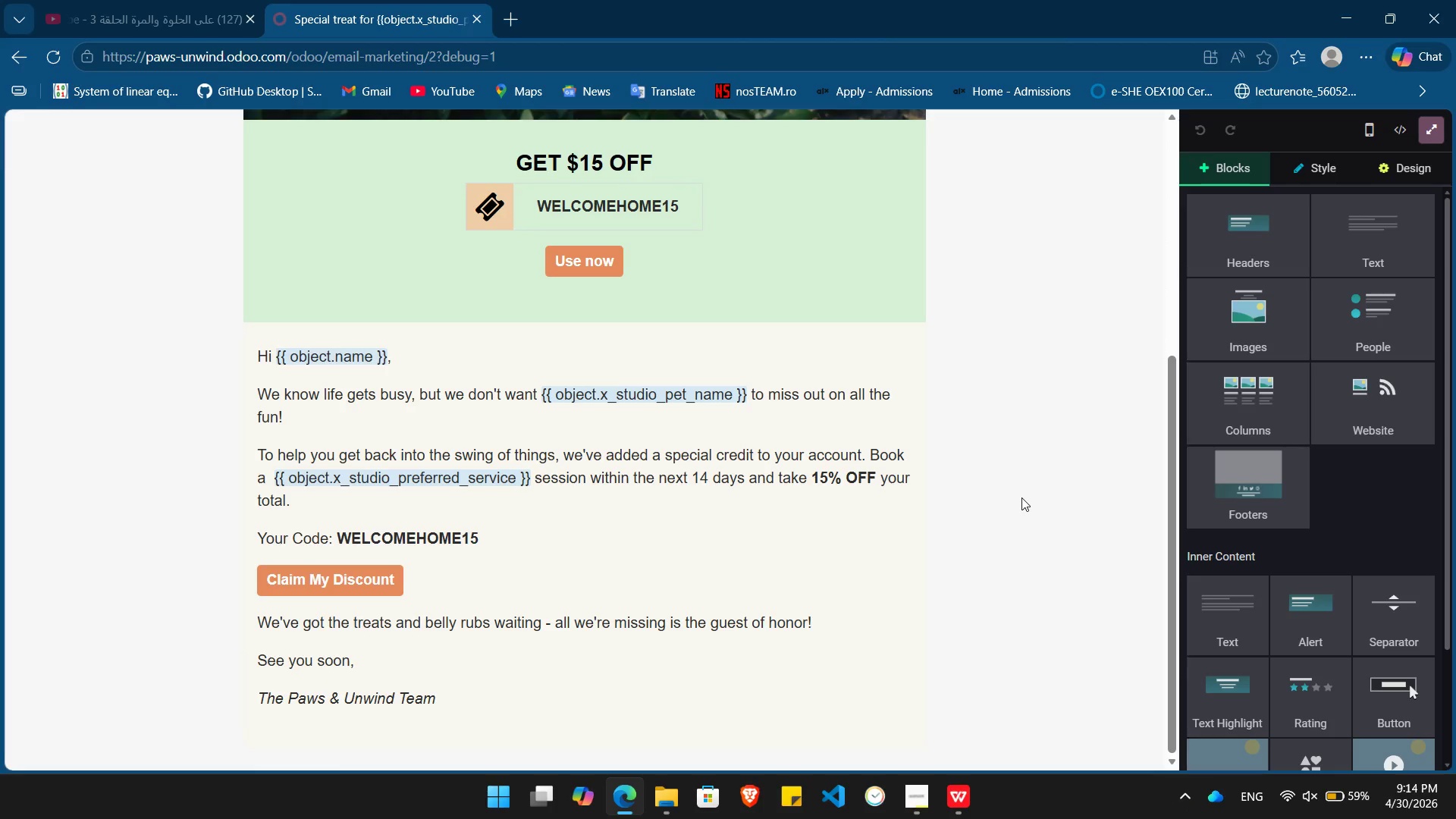 
left_click([1368, 128])
 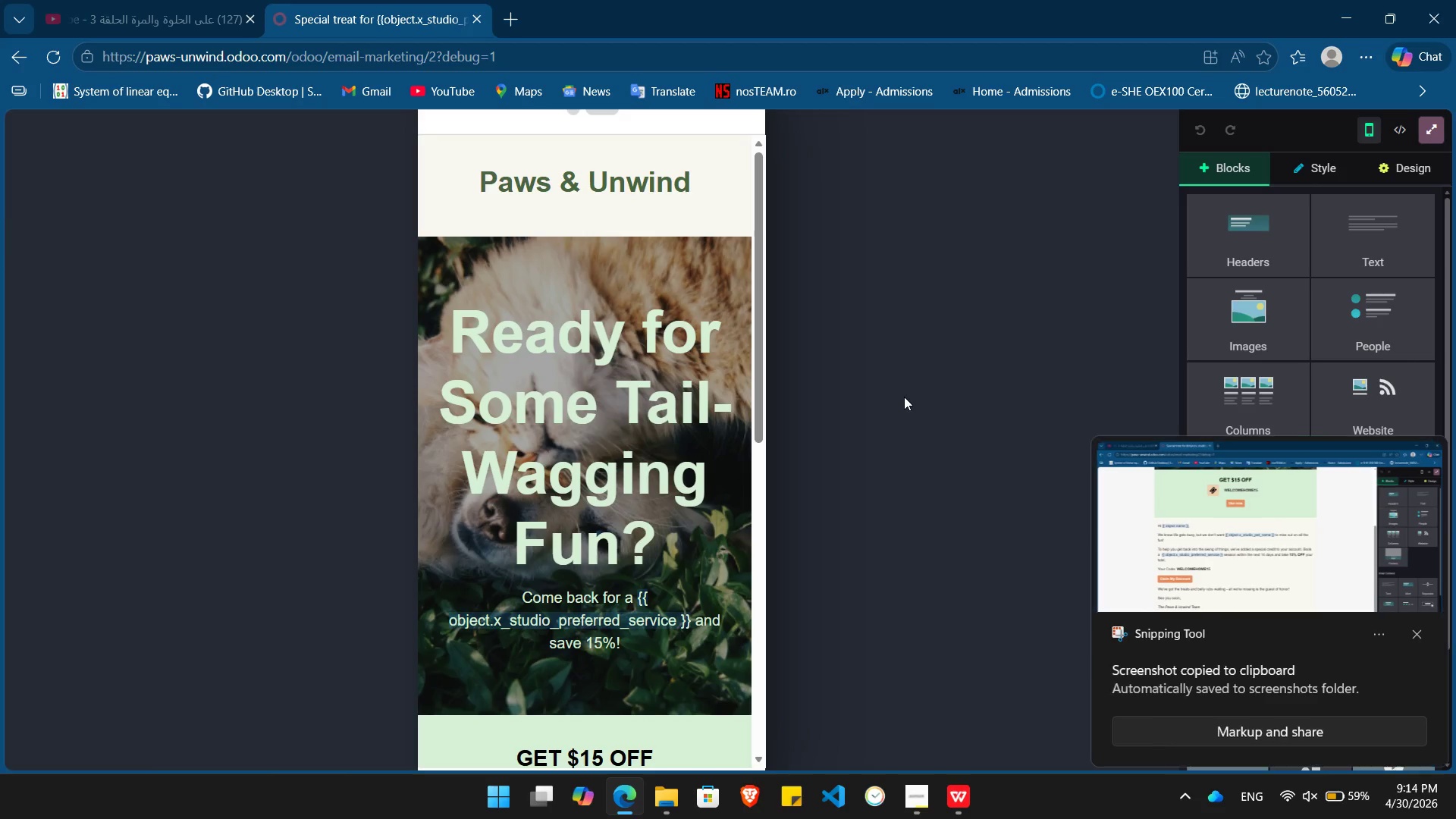 
key(PrintScreen)
 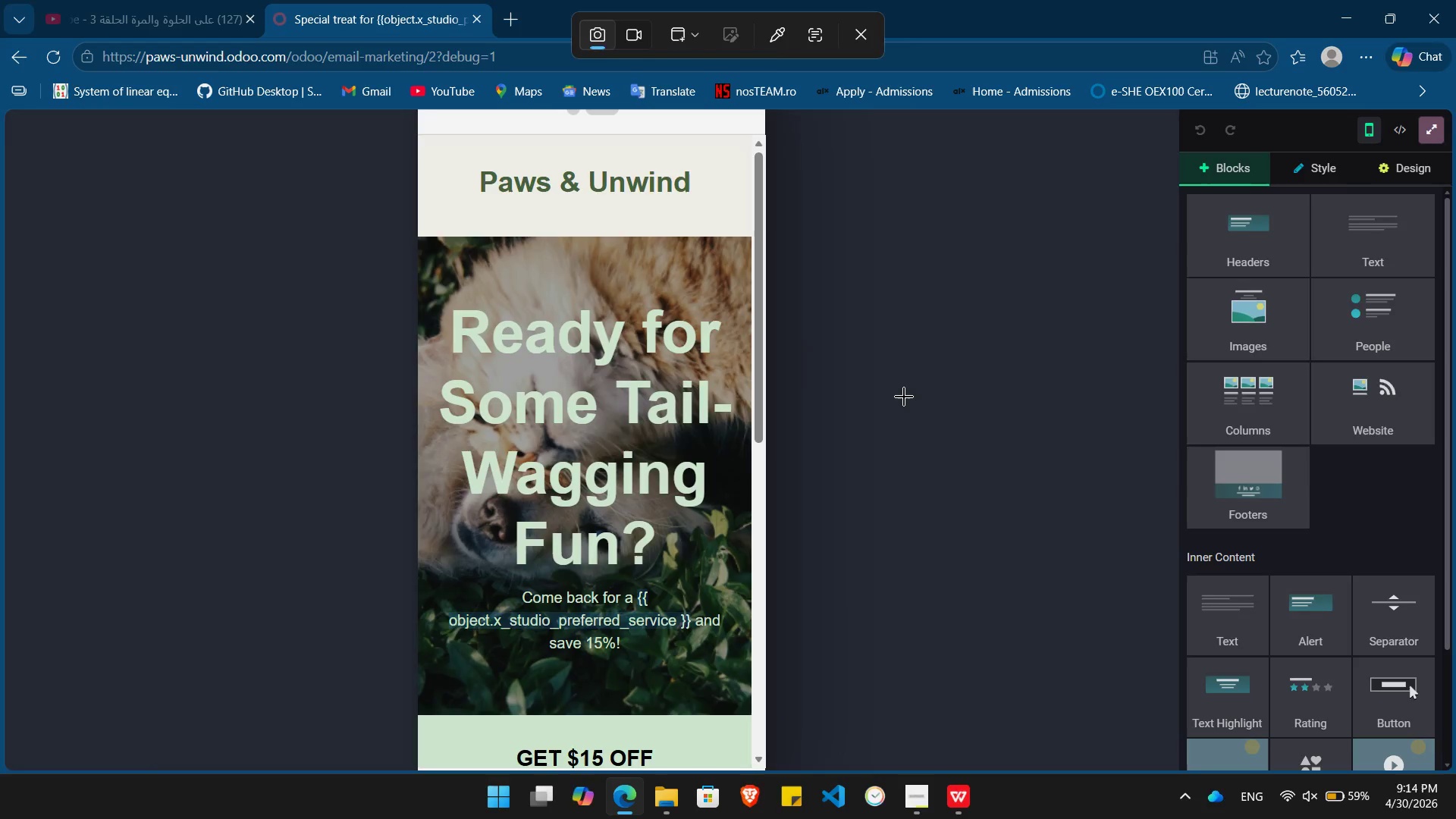 
left_click([904, 397])
 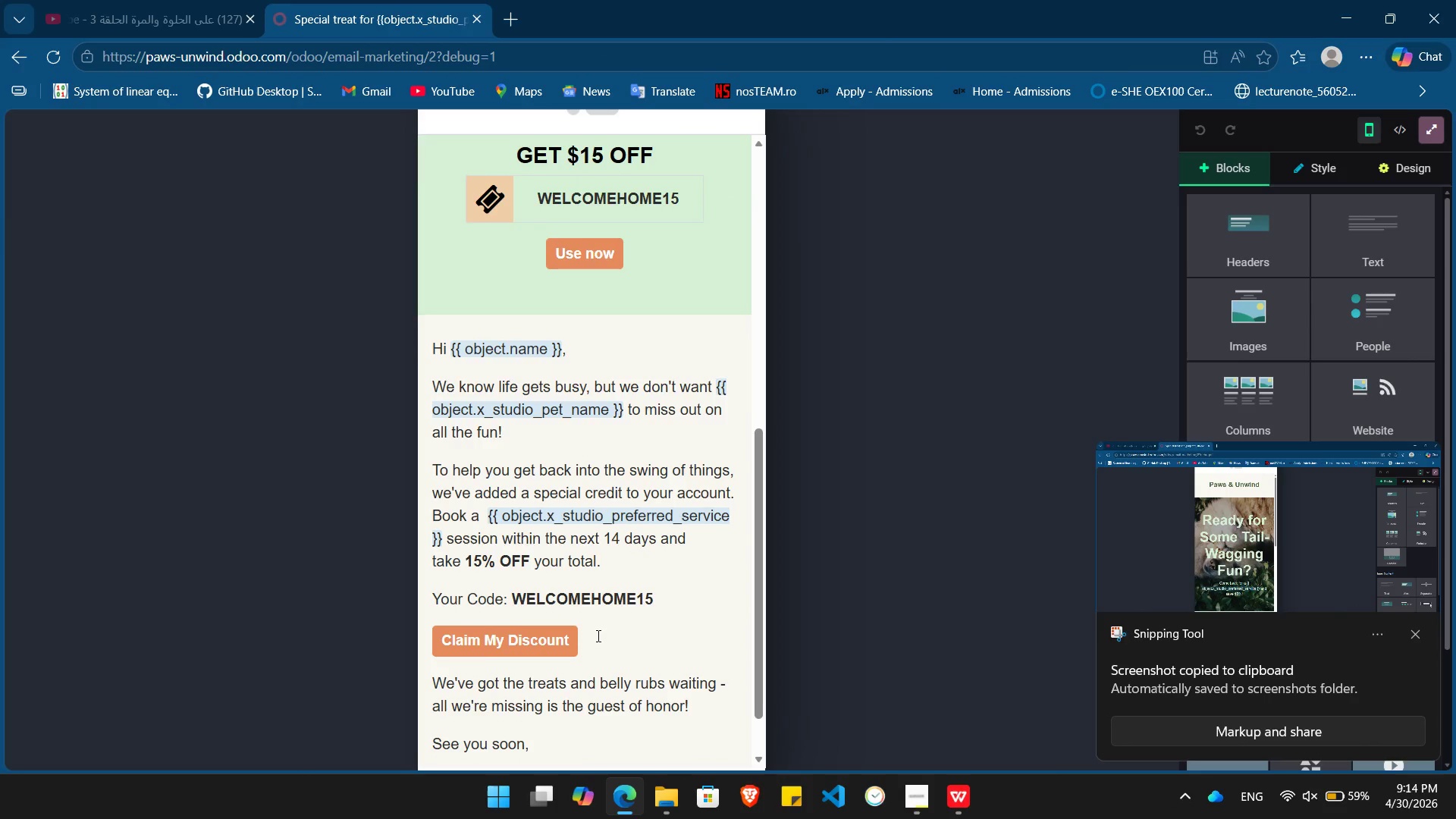 
wait(10.12)
 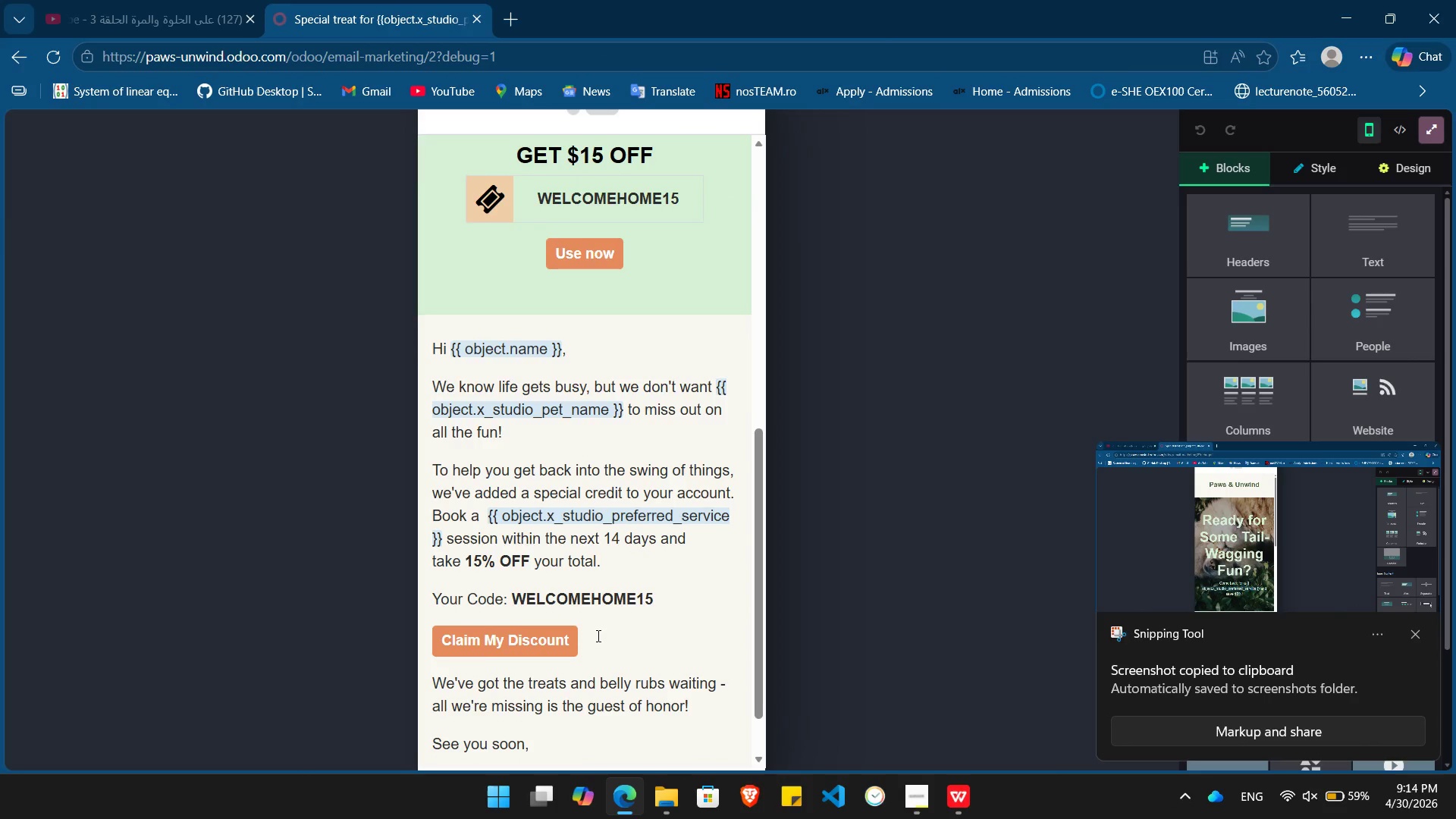 
key(PrintScreen)
 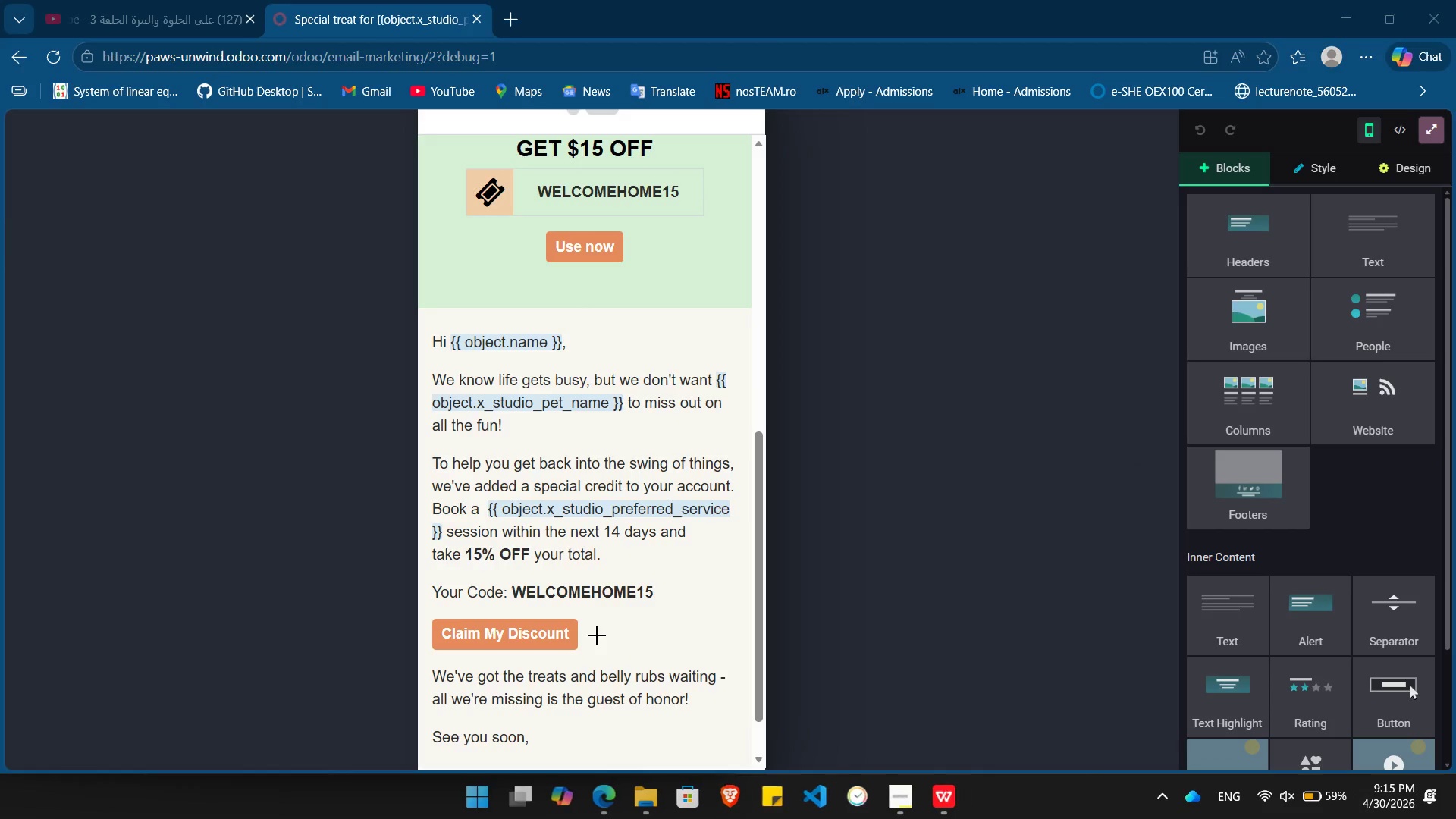 
left_click([597, 635])
 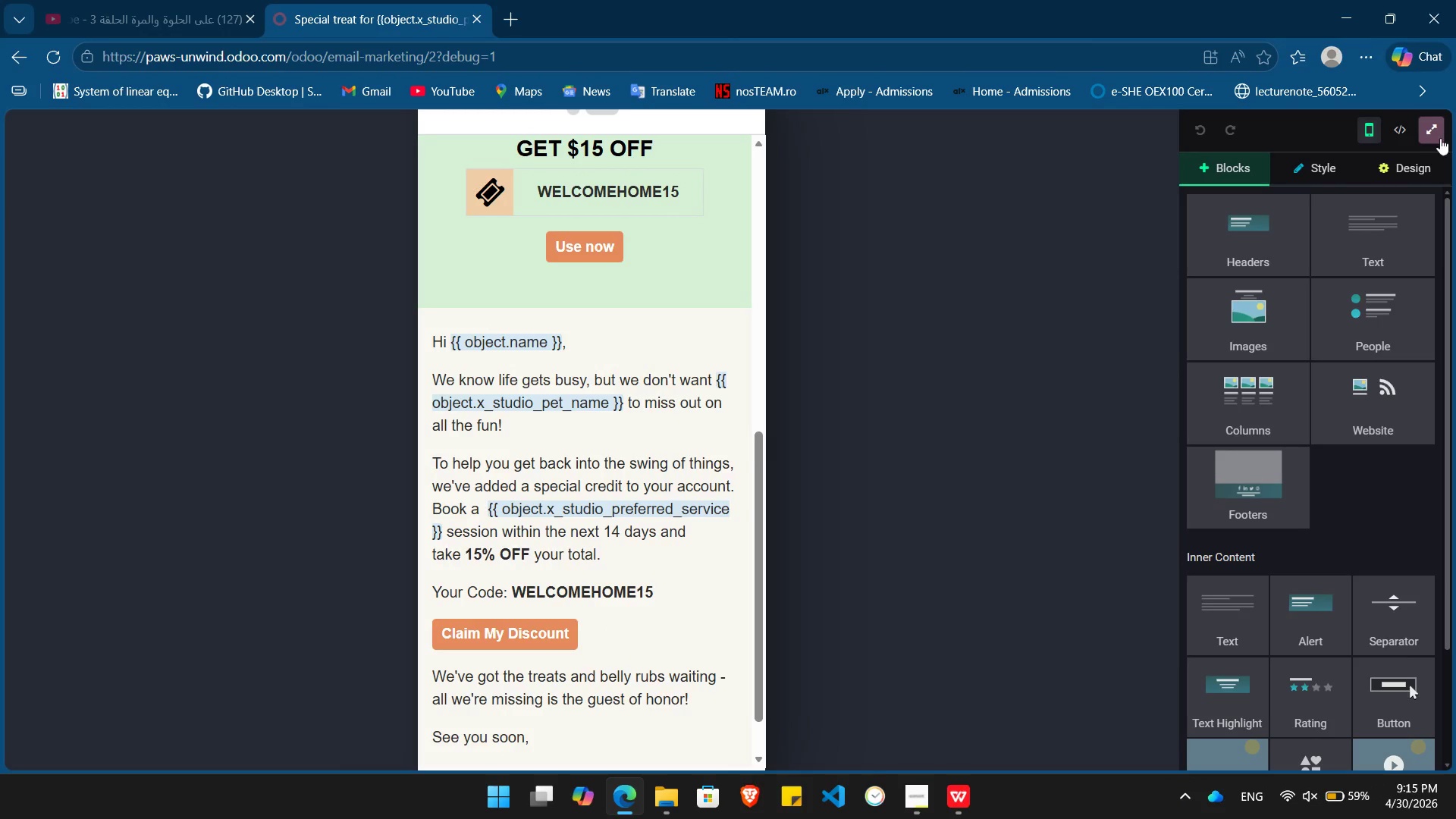 
left_click([1436, 132])
 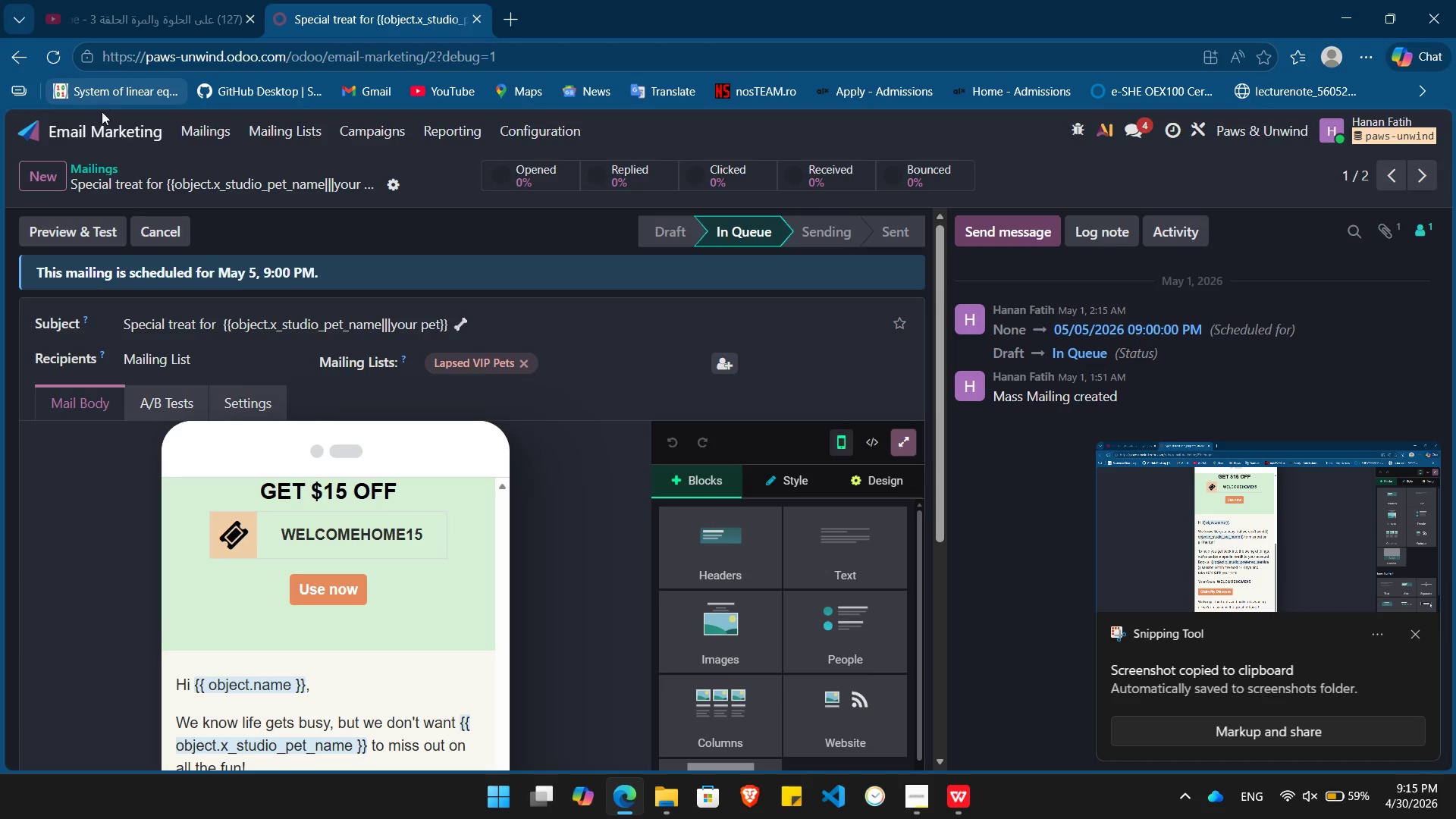 
left_click([105, 122])
 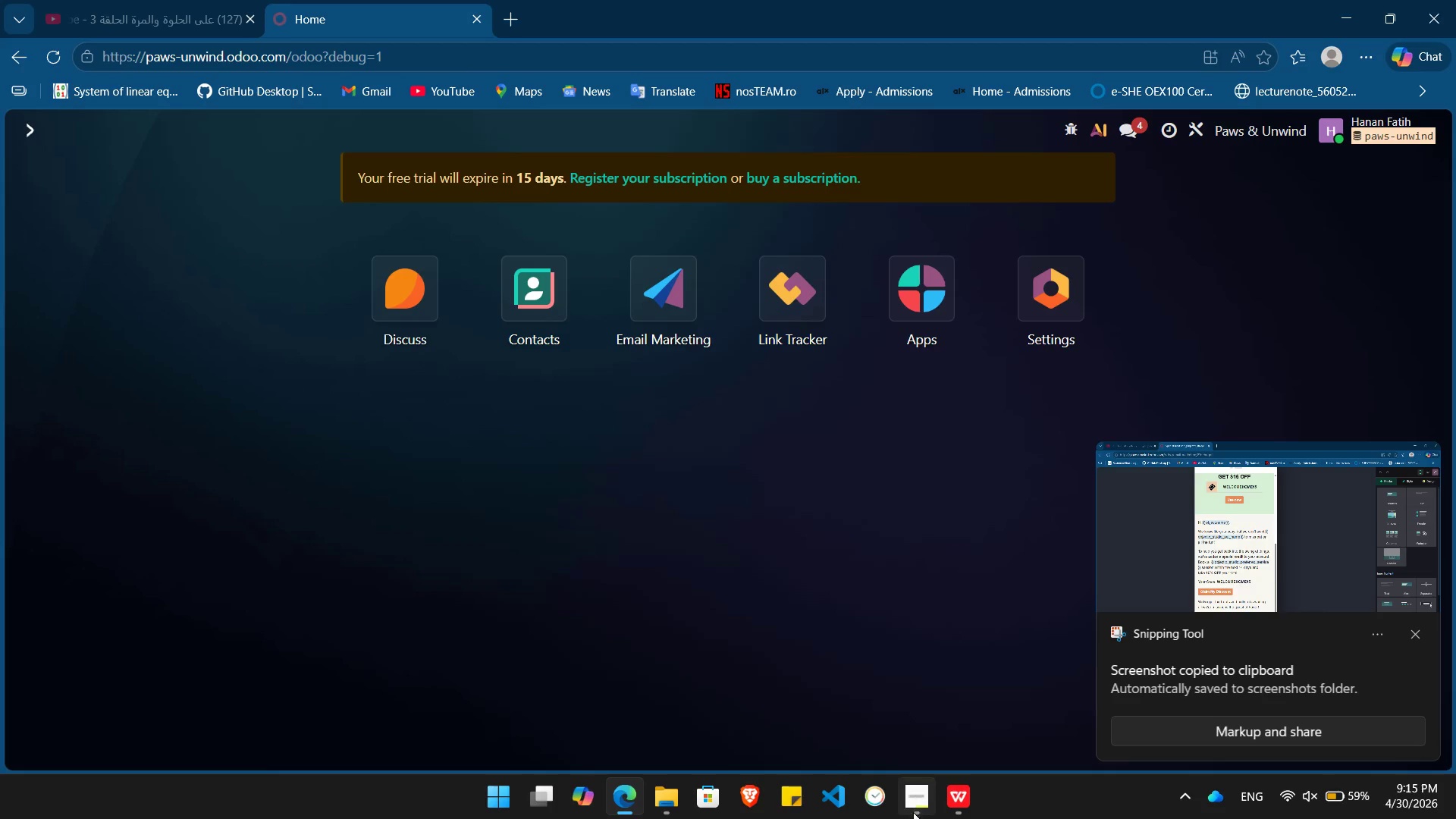 
left_click([912, 818])